 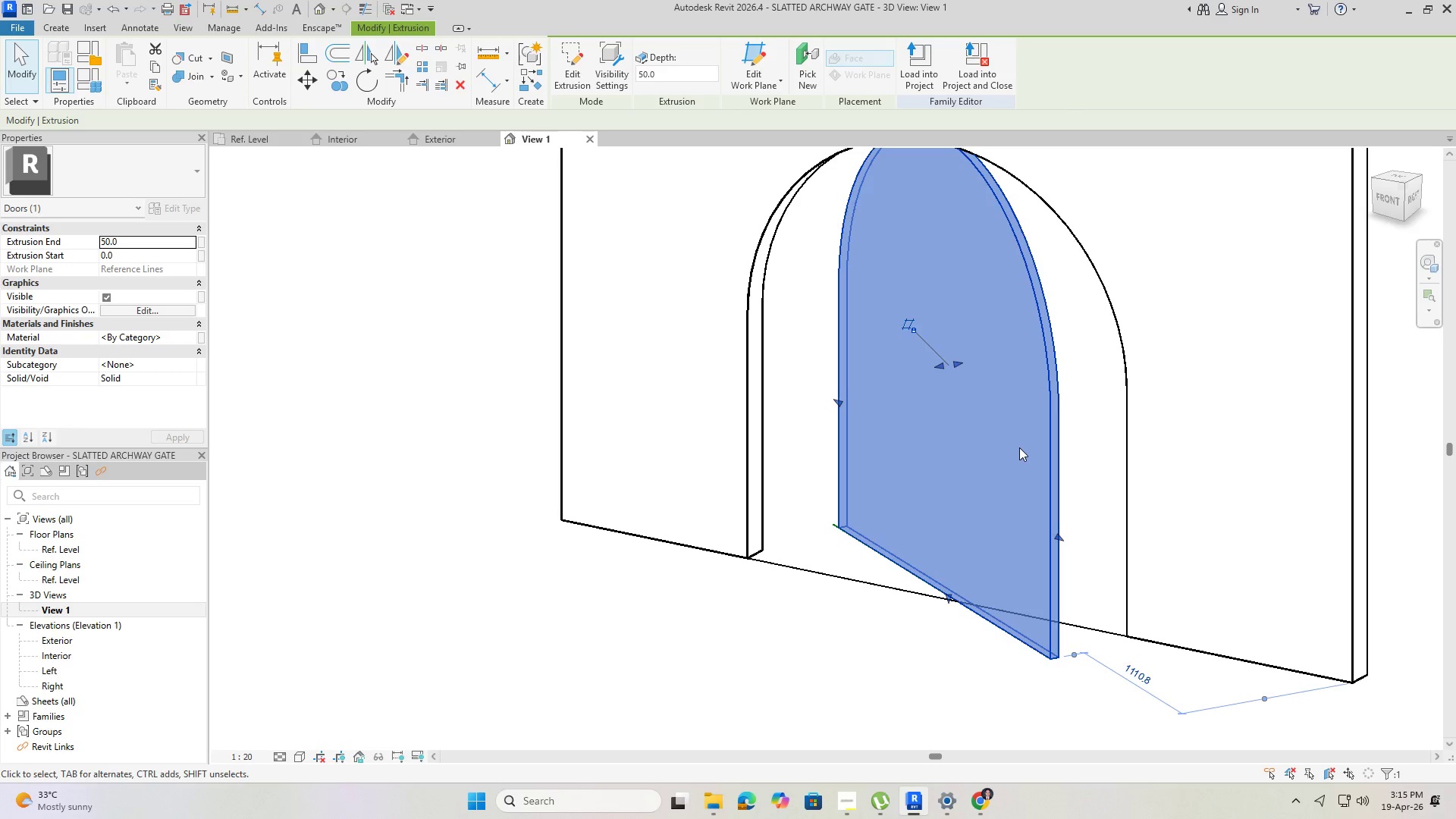 
left_click([153, 73])
 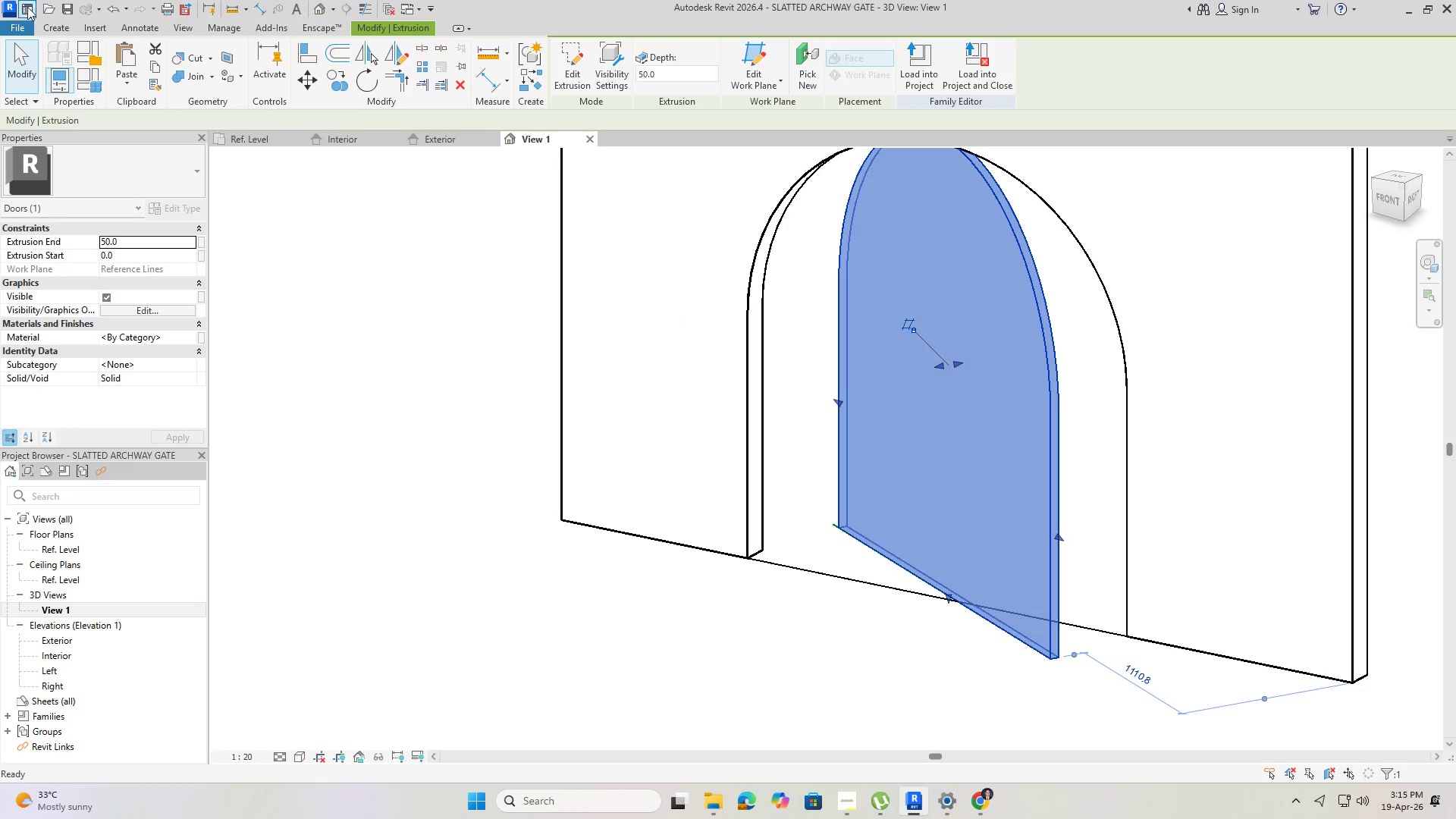 
left_click([124, 80])
 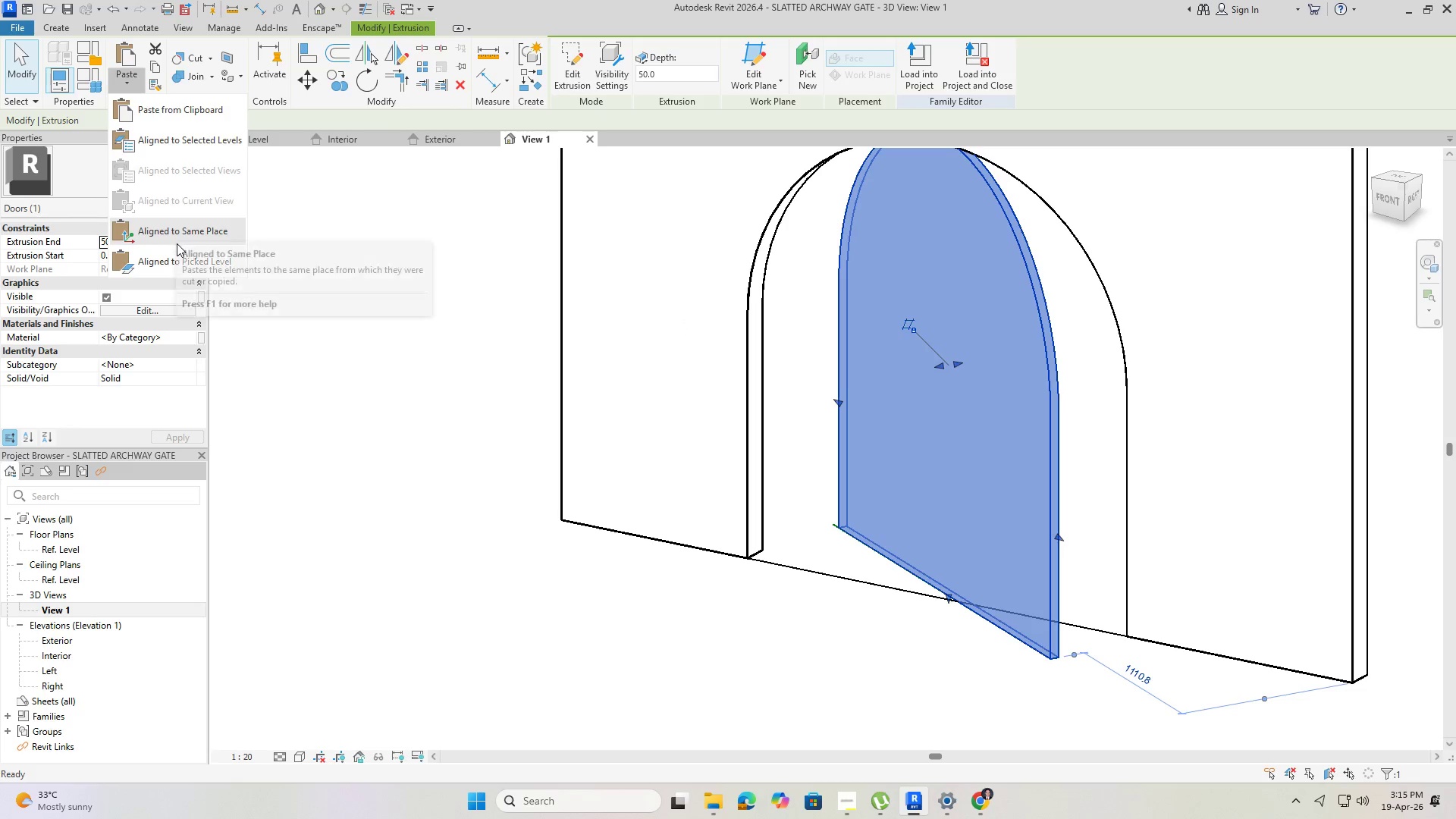 
left_click([177, 243])
 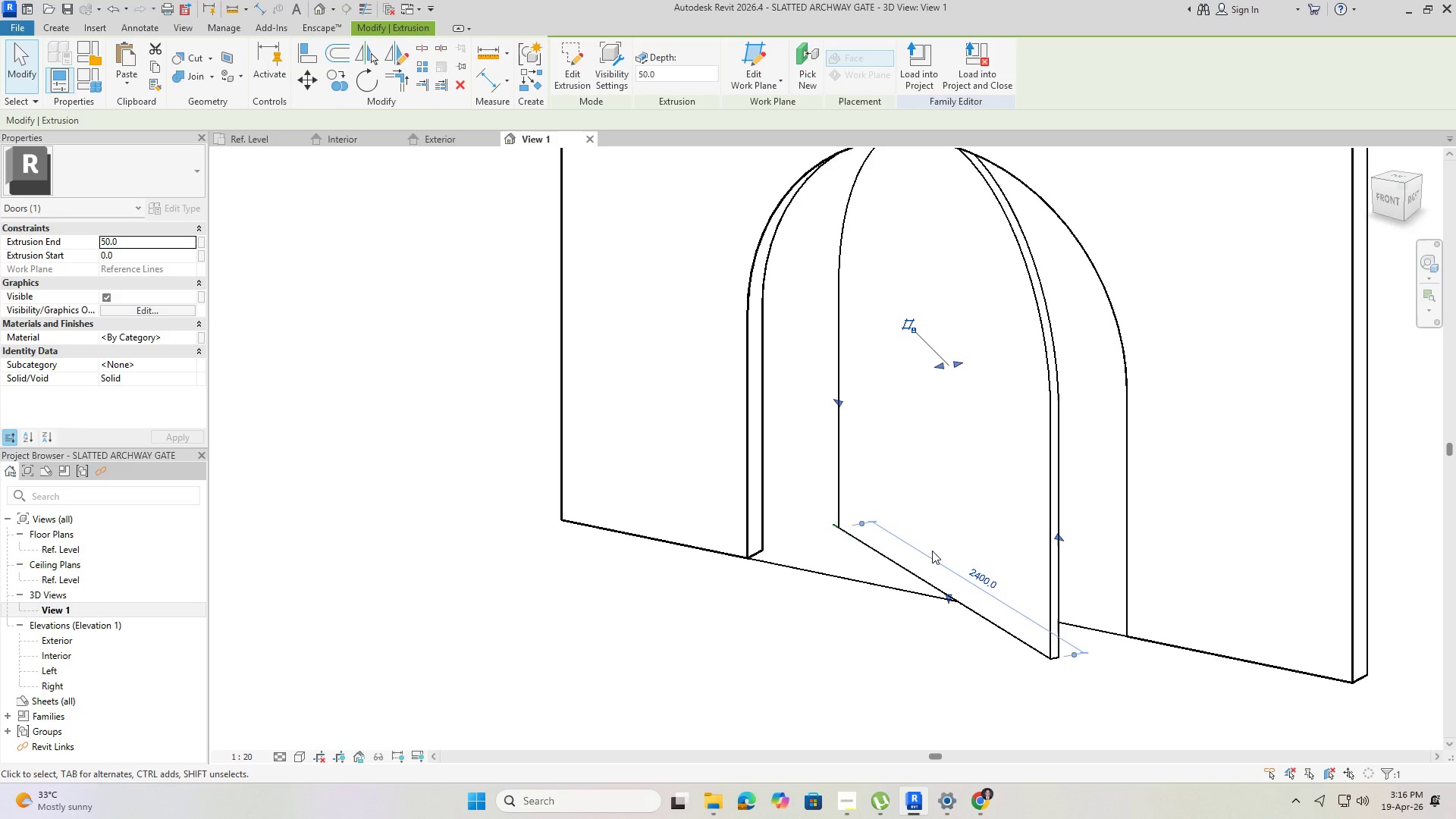 
wait(8.43)
 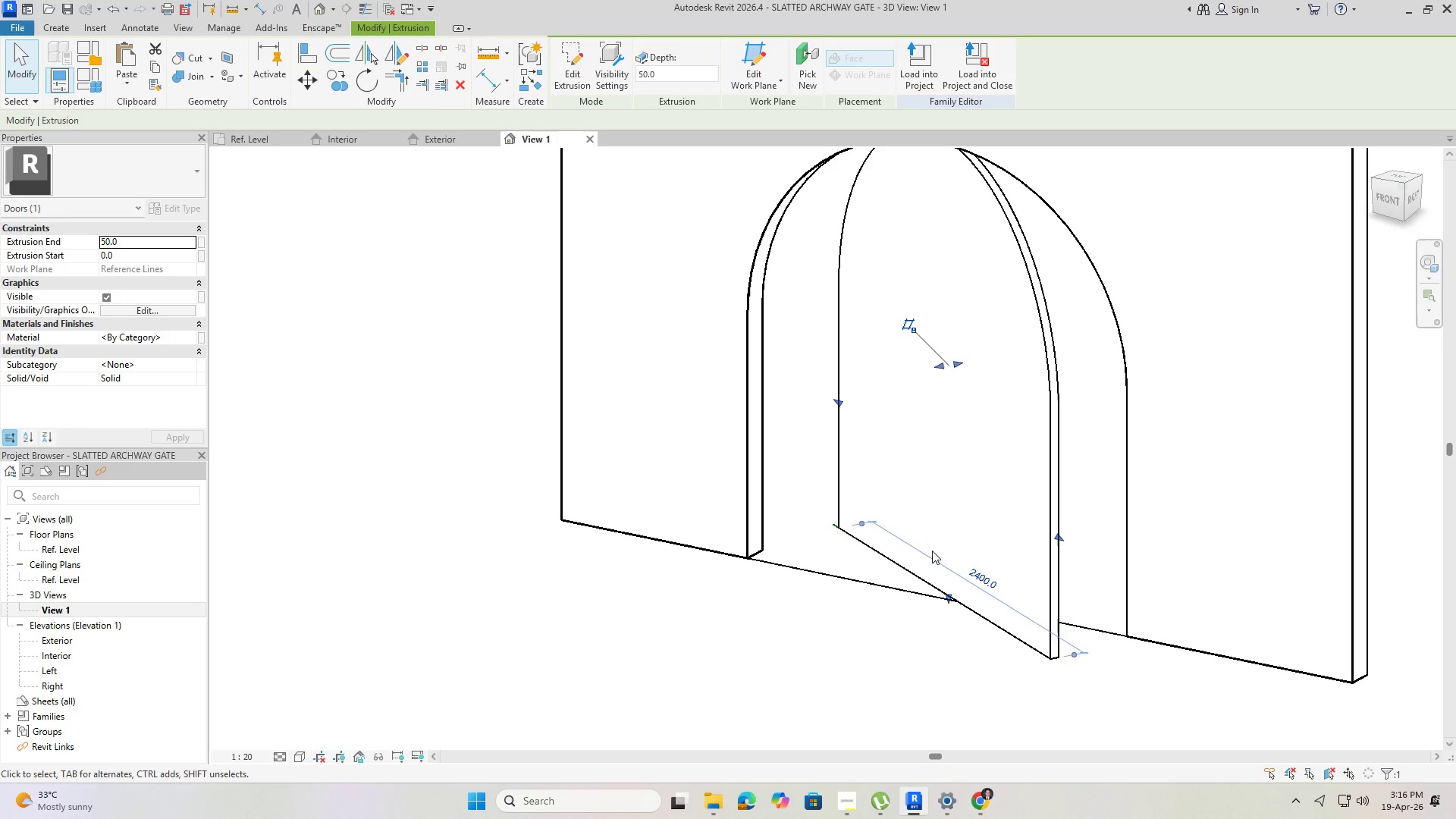 
mouse_move([102, 108])
 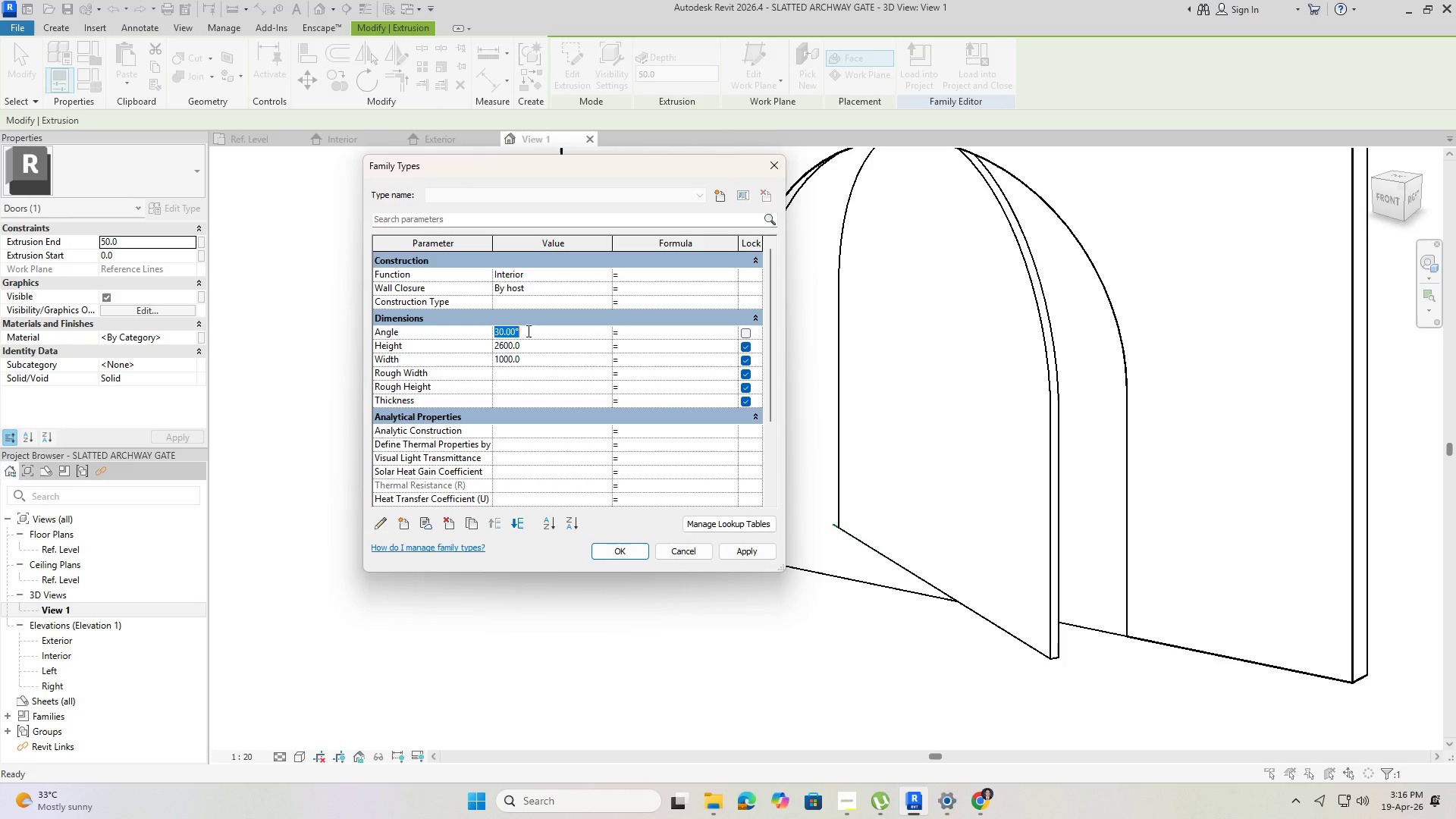 
wait(5.06)
 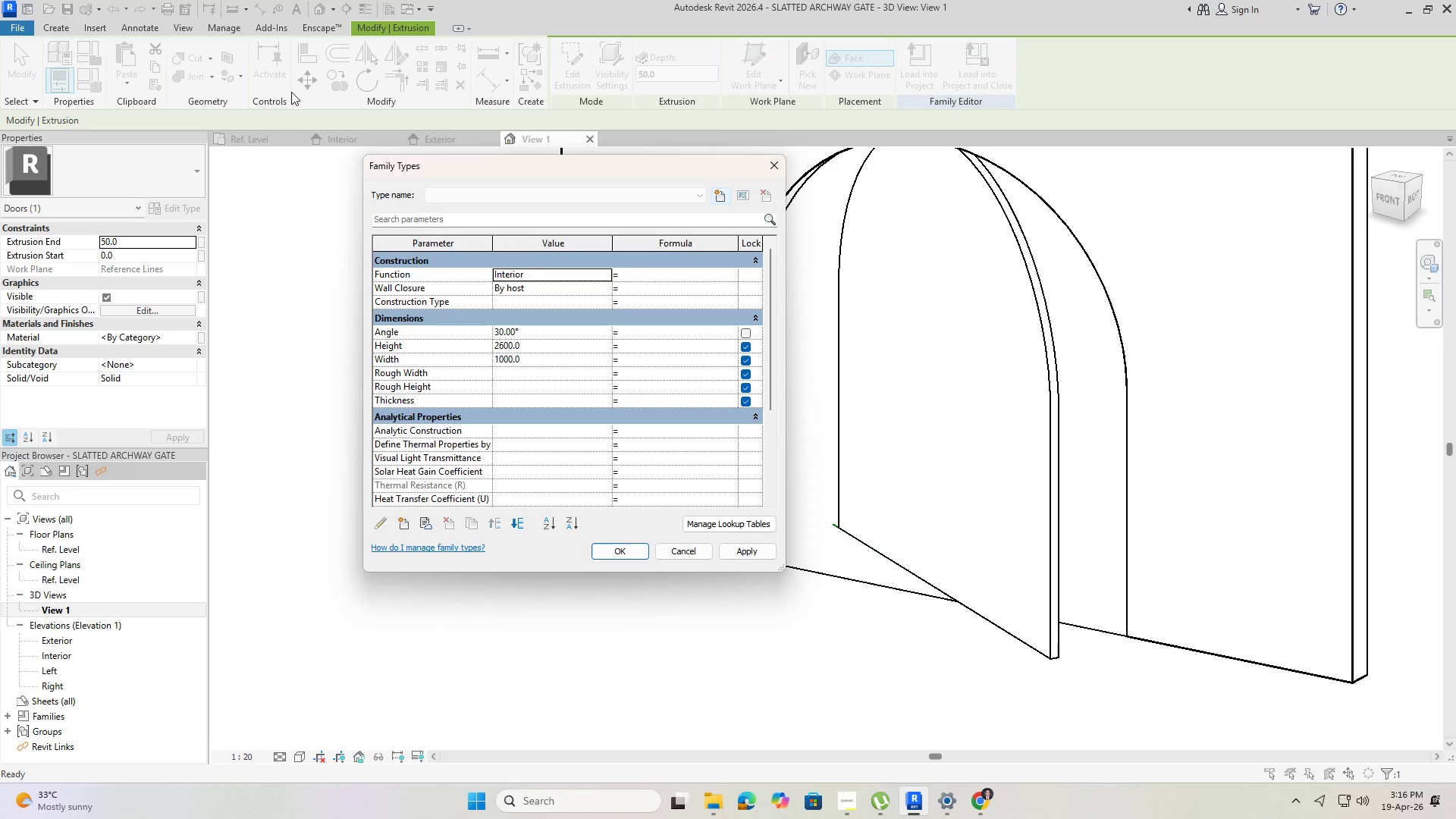 
key(Numpad0)
 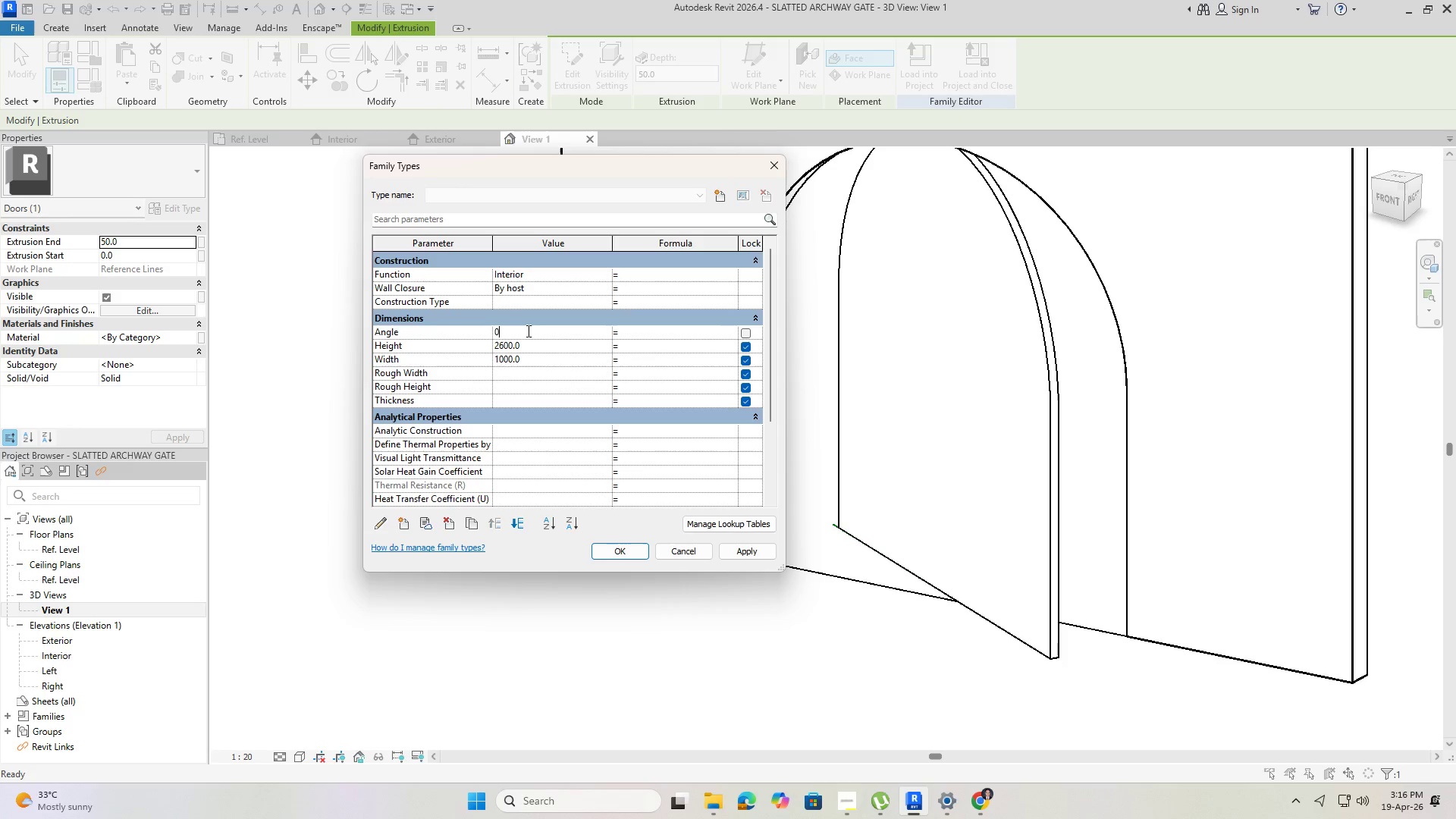 
key(NumpadEnter)
 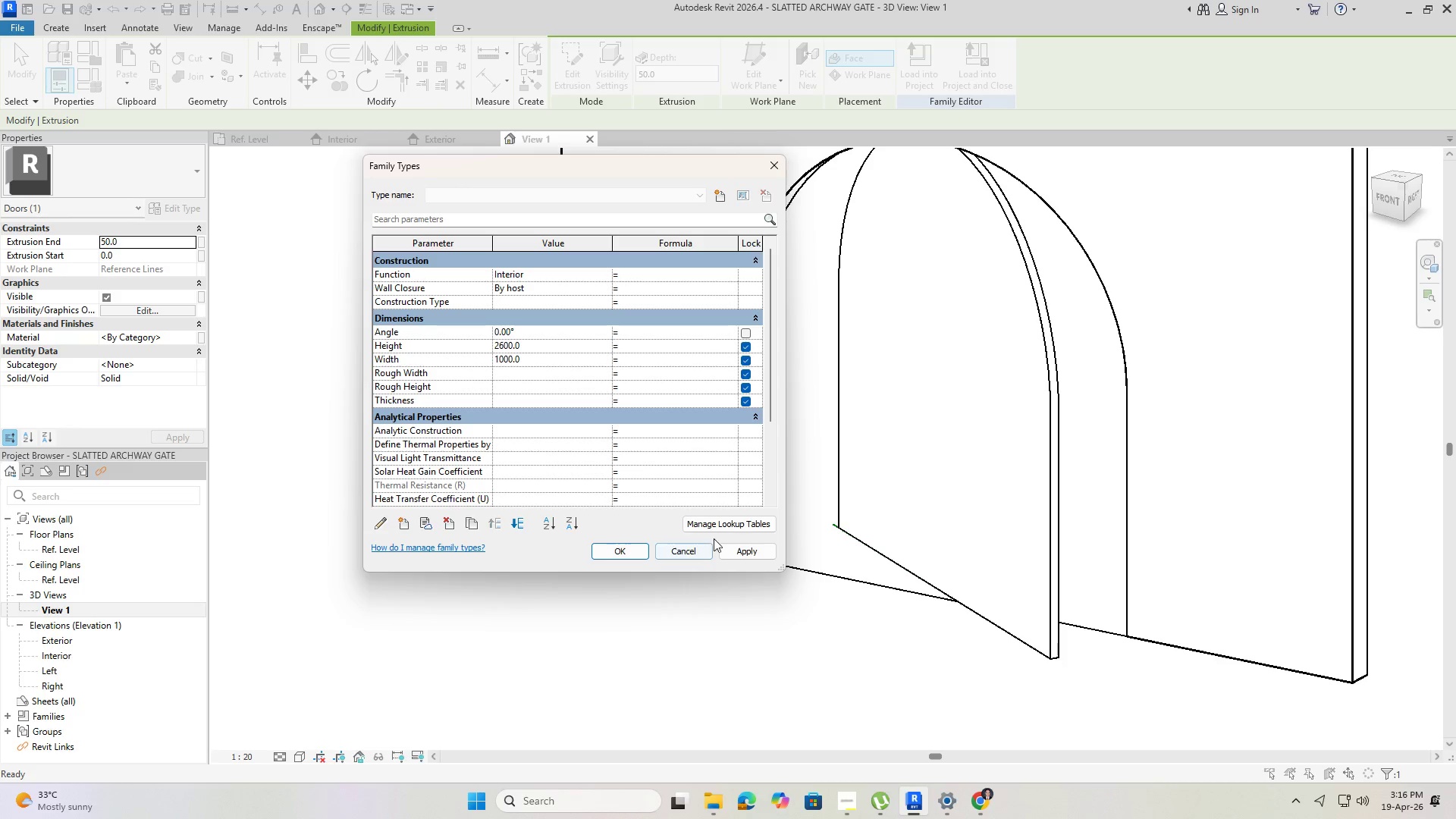 
left_click([736, 548])
 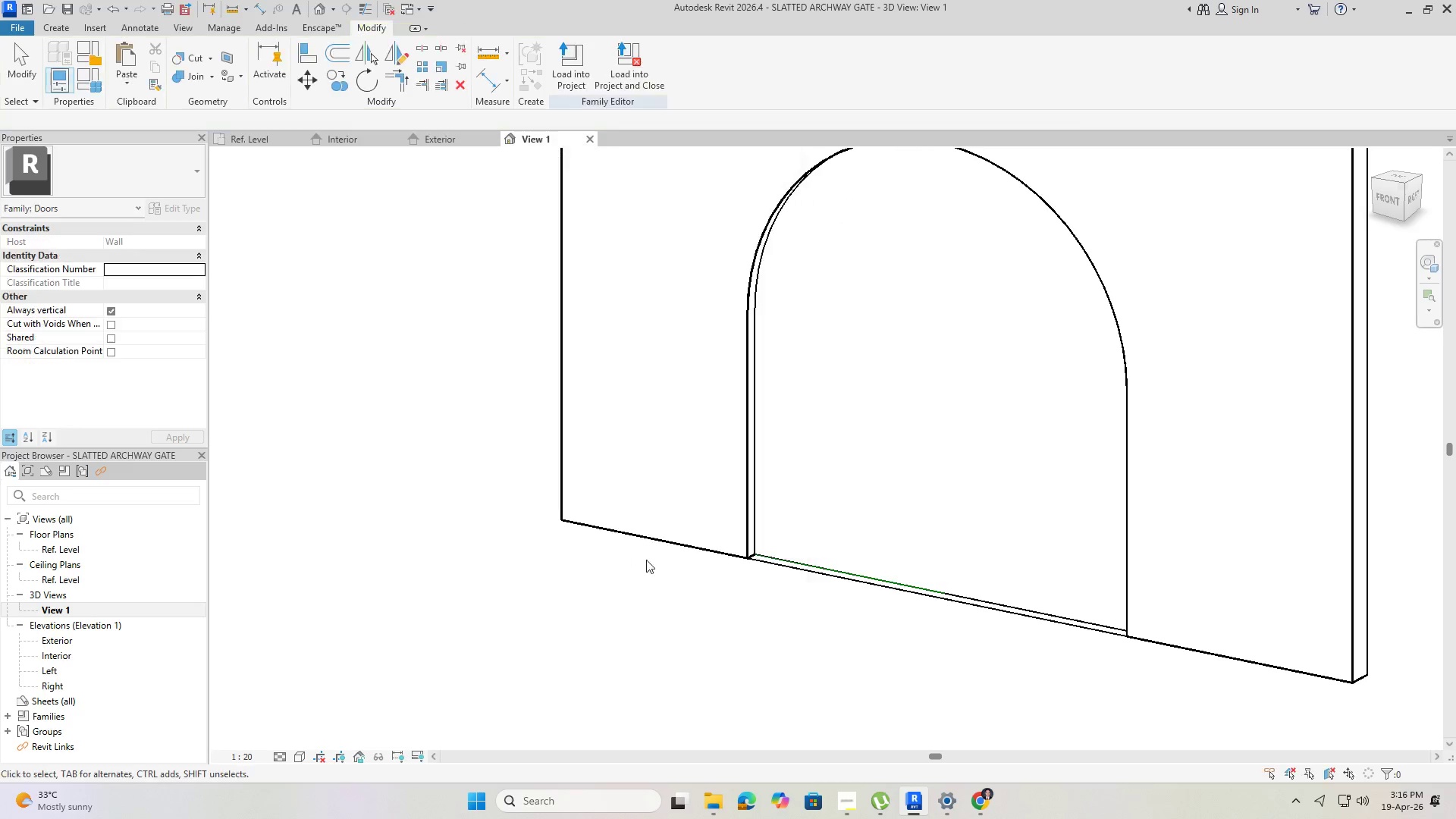 
double_click([966, 629])
 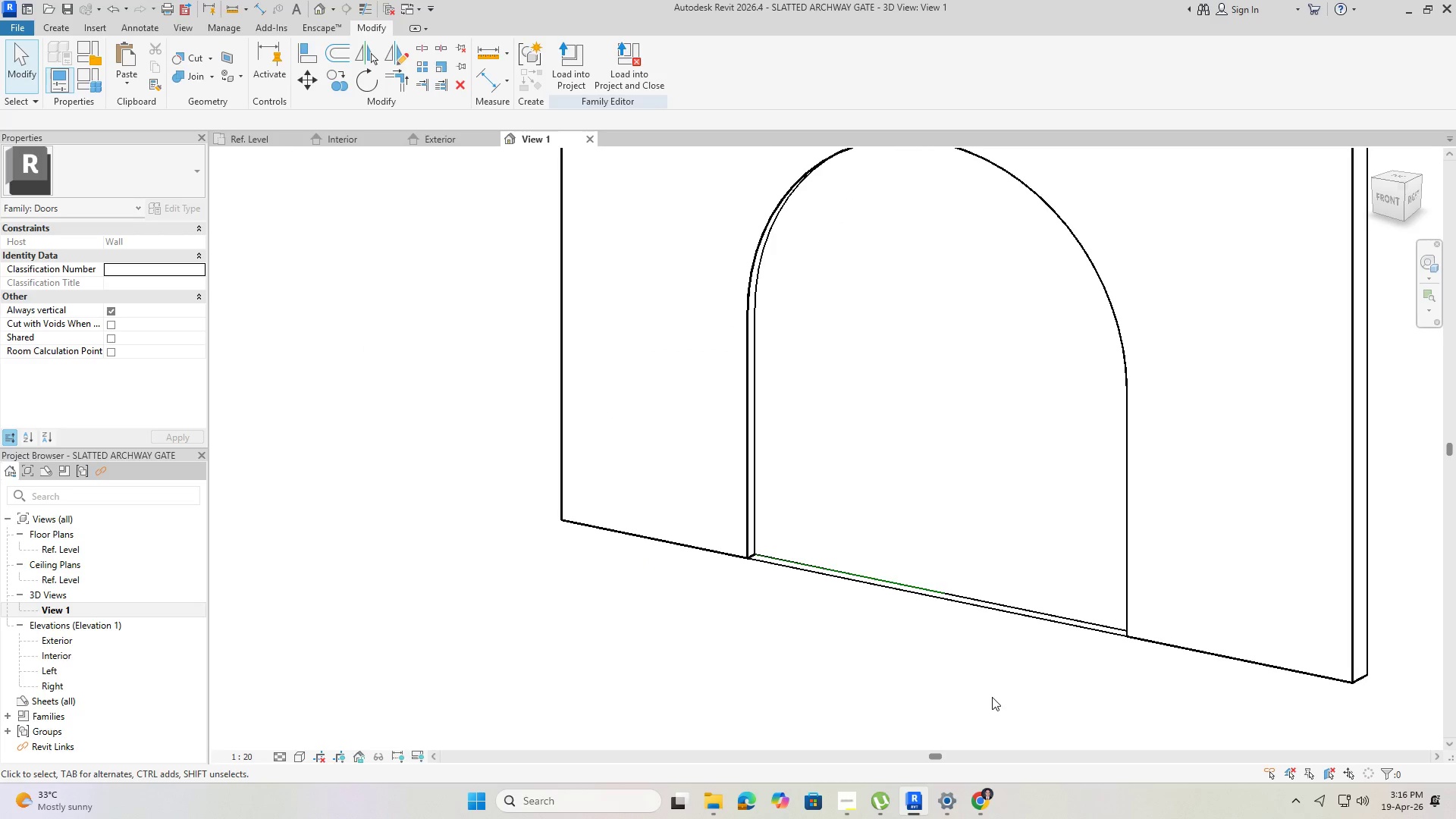 
hold_key(key=ShiftLeft, duration=1.51)
scroll: coordinate [824, 673], scroll_direction: down, amount: 1.0
 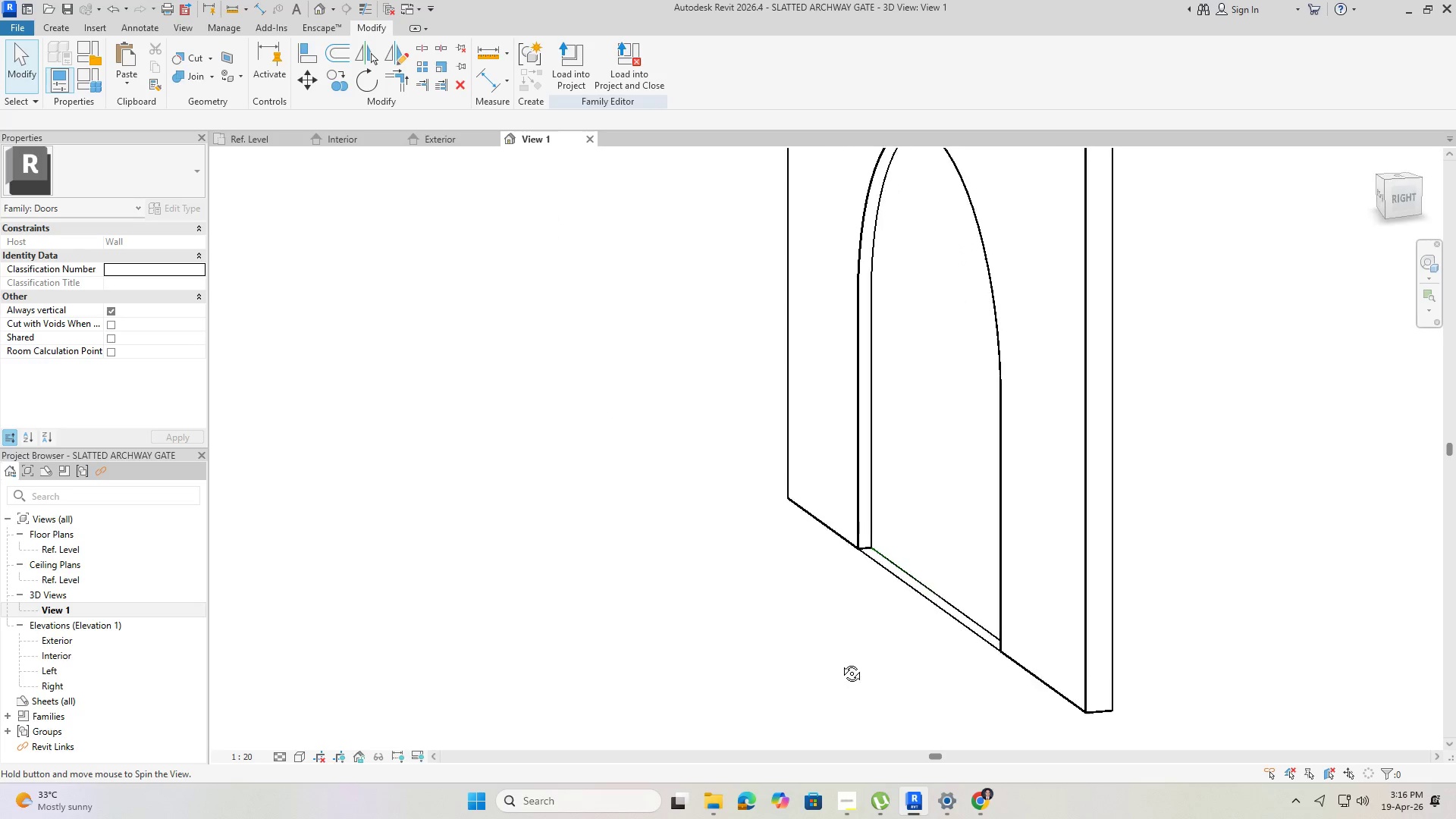 
hold_key(key=ShiftLeft, duration=0.34)
 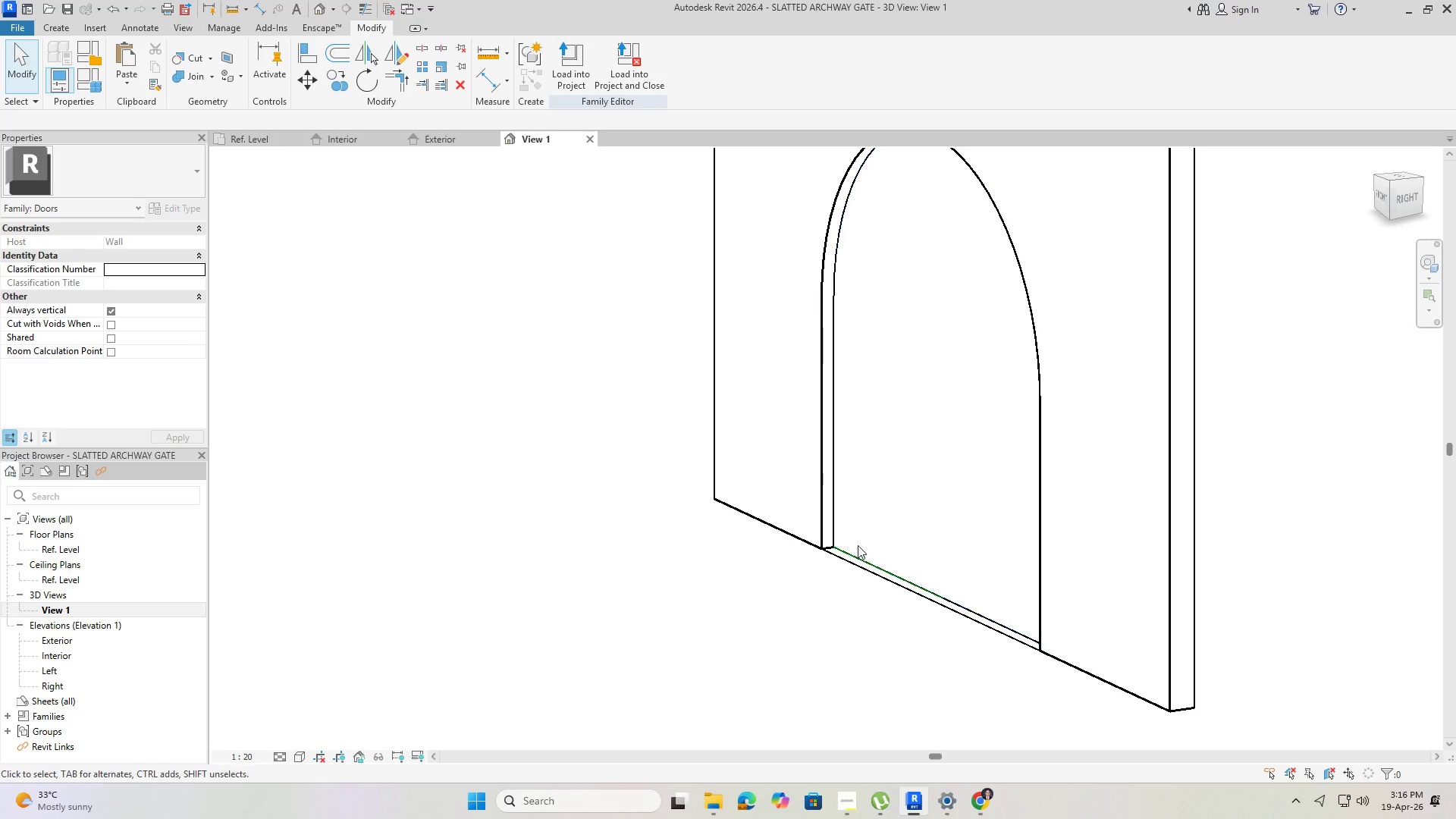 
hold_key(key=ShiftLeft, duration=1.99)
 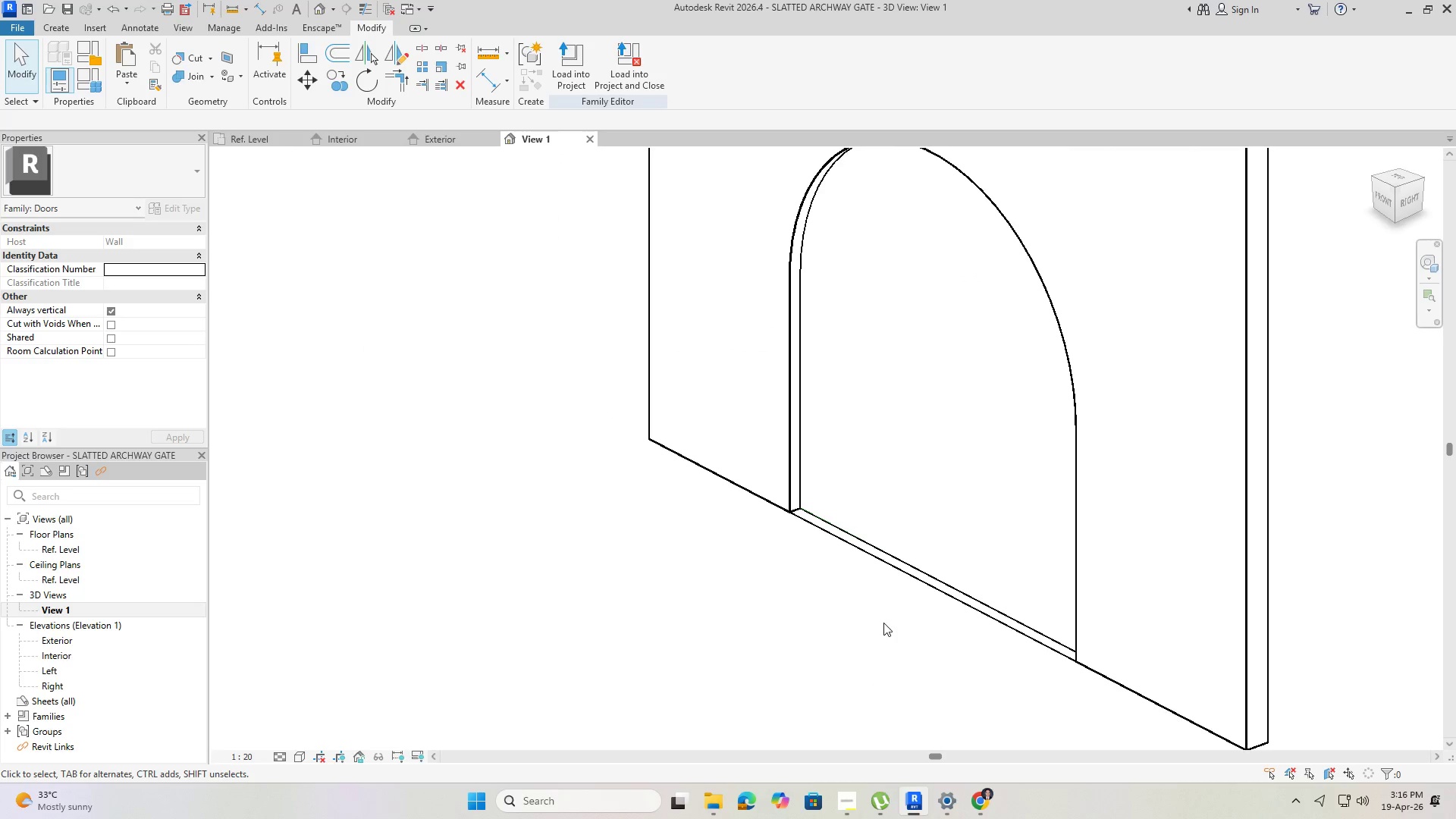 
key(Shift+ShiftLeft)
 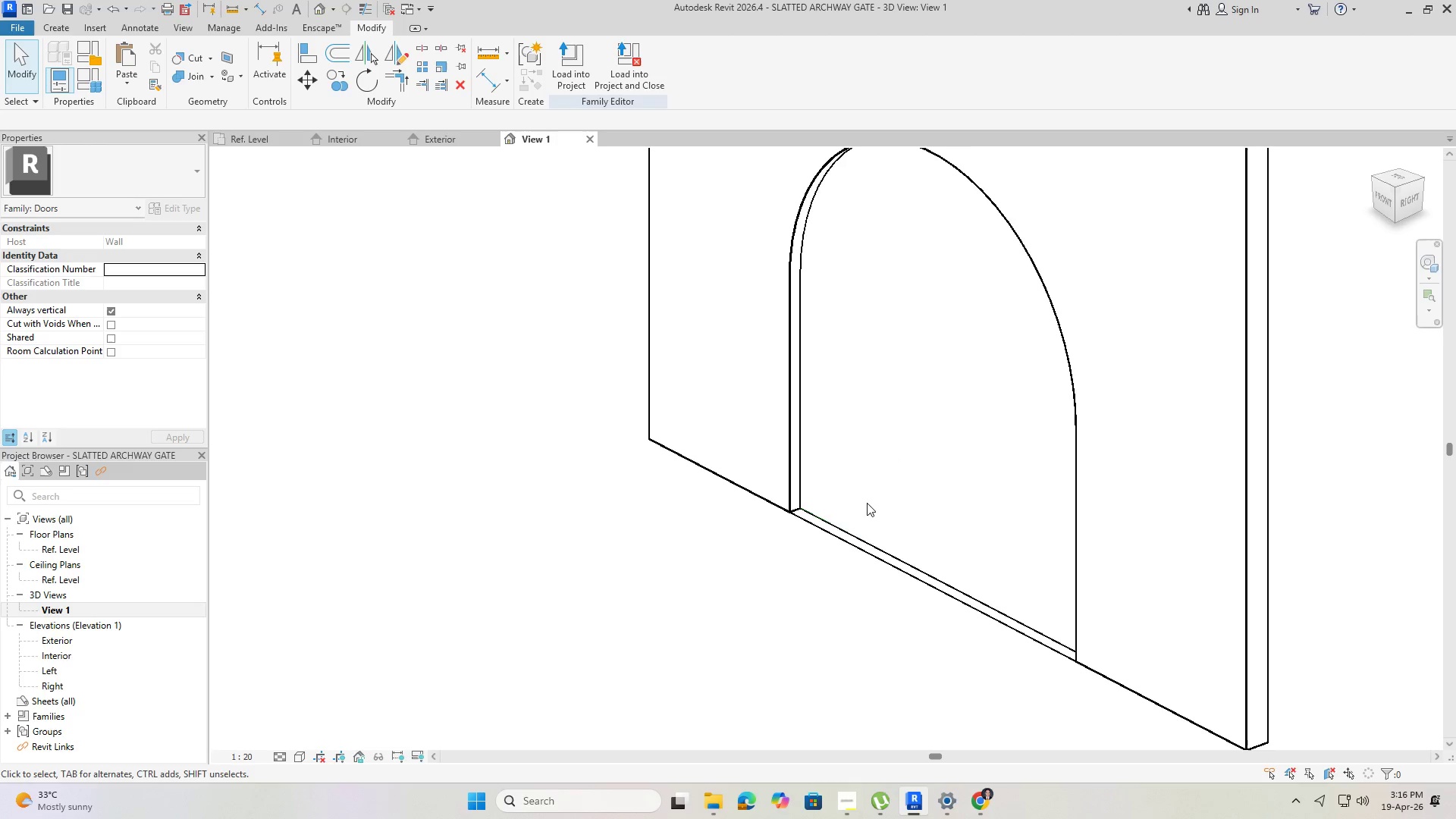 
left_click([845, 528])
 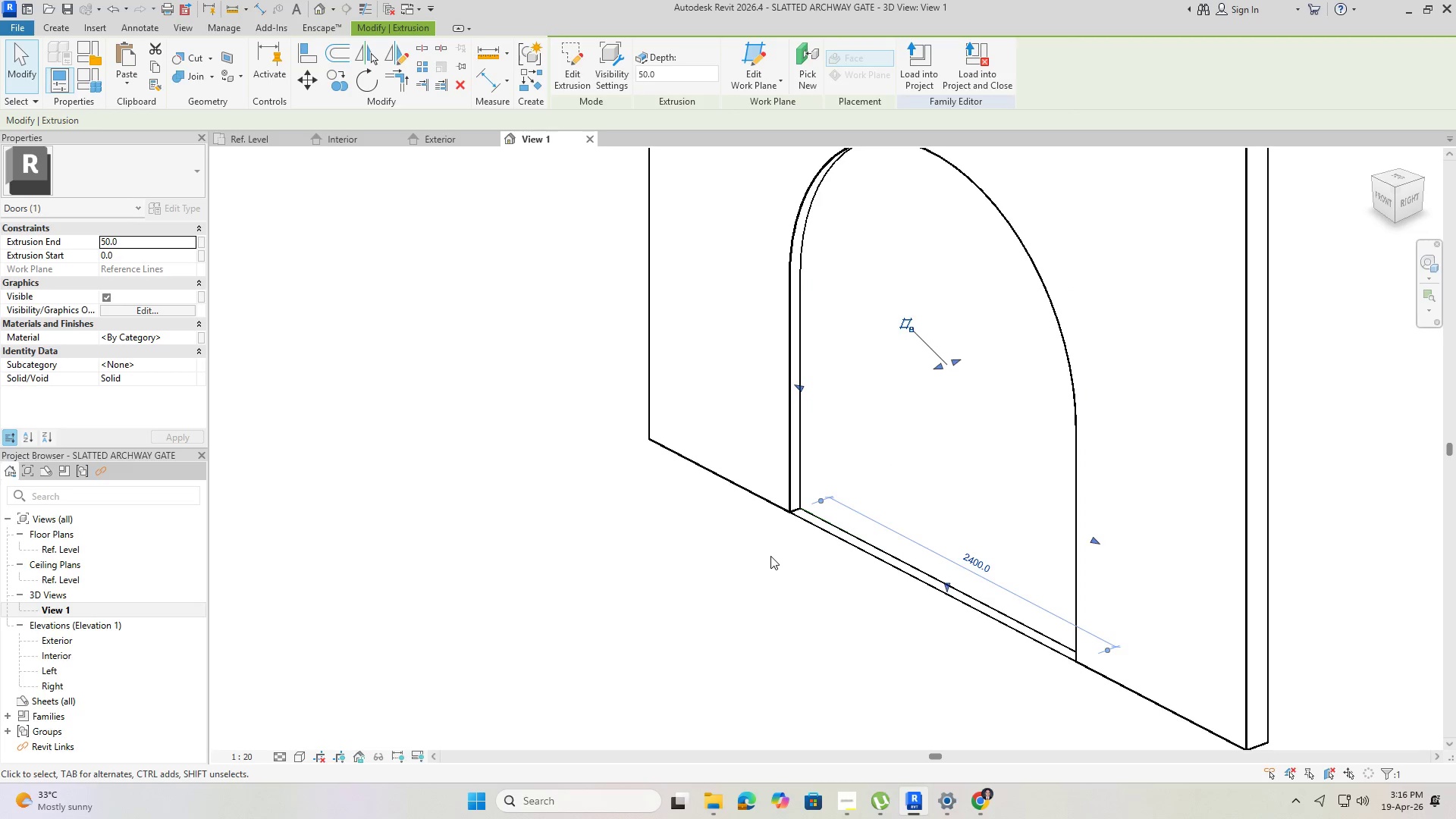 
hold_key(key=ShiftLeft, duration=0.92)
 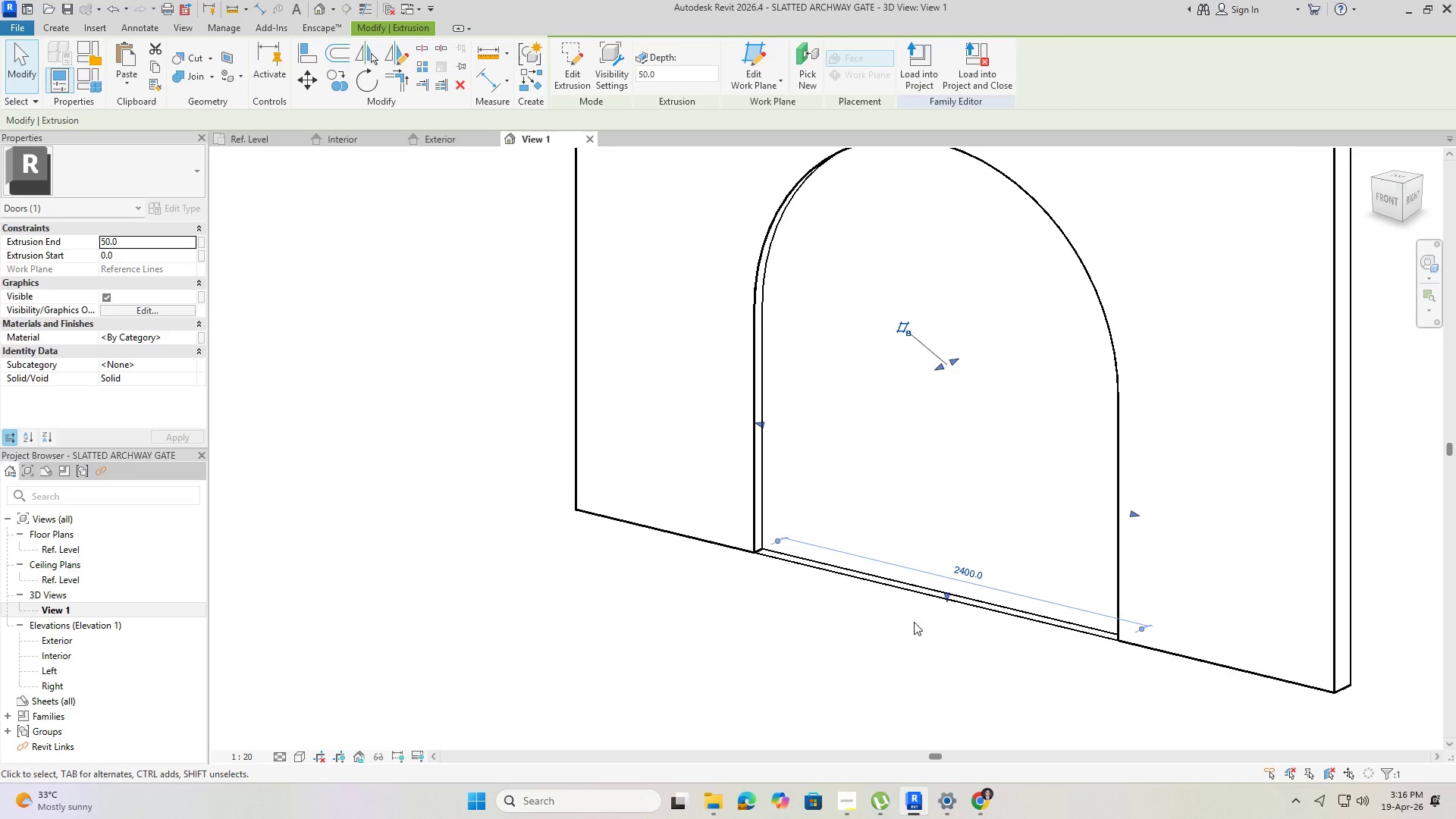 
wait(8.83)
 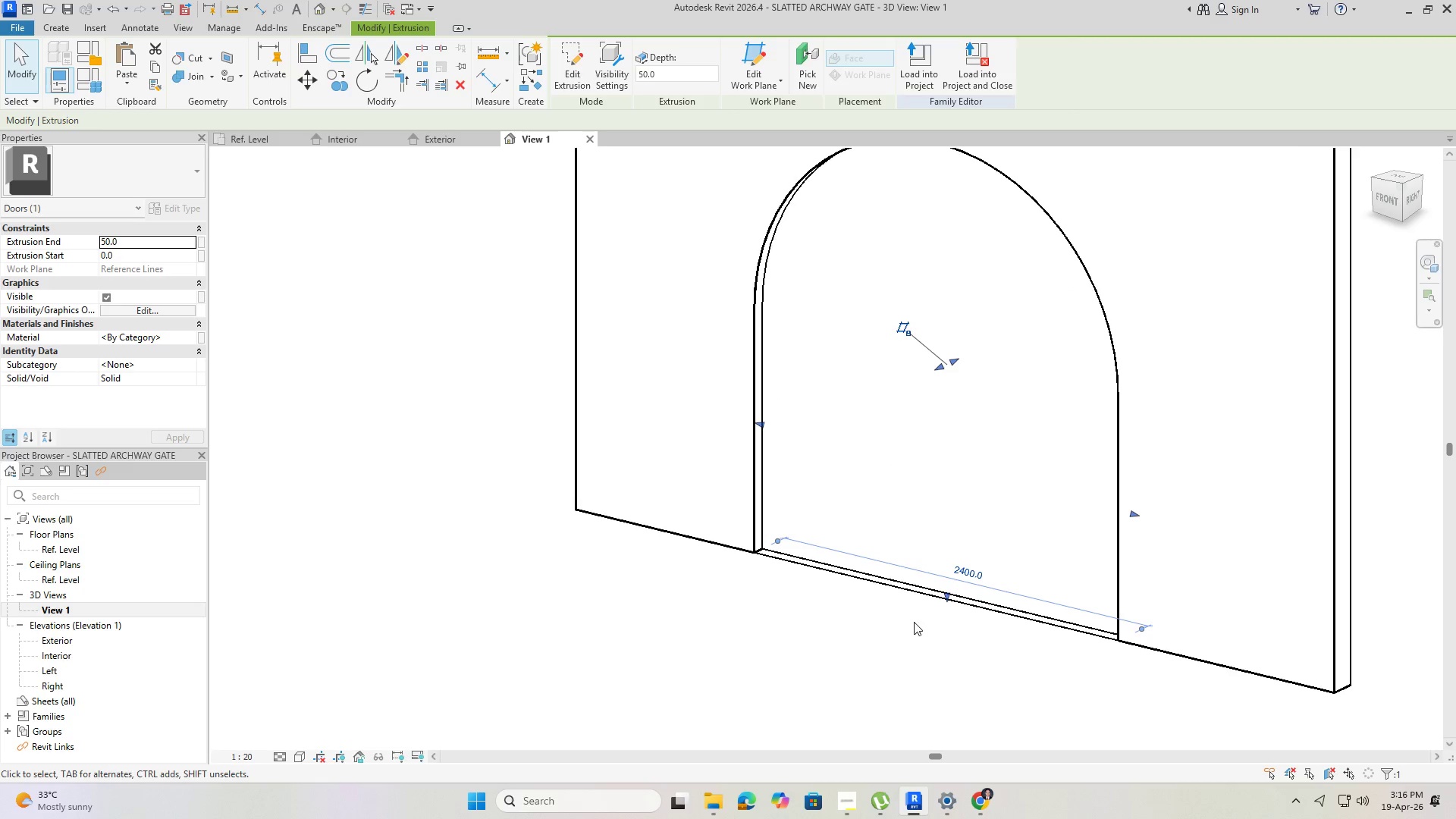 
left_click([569, 77])
 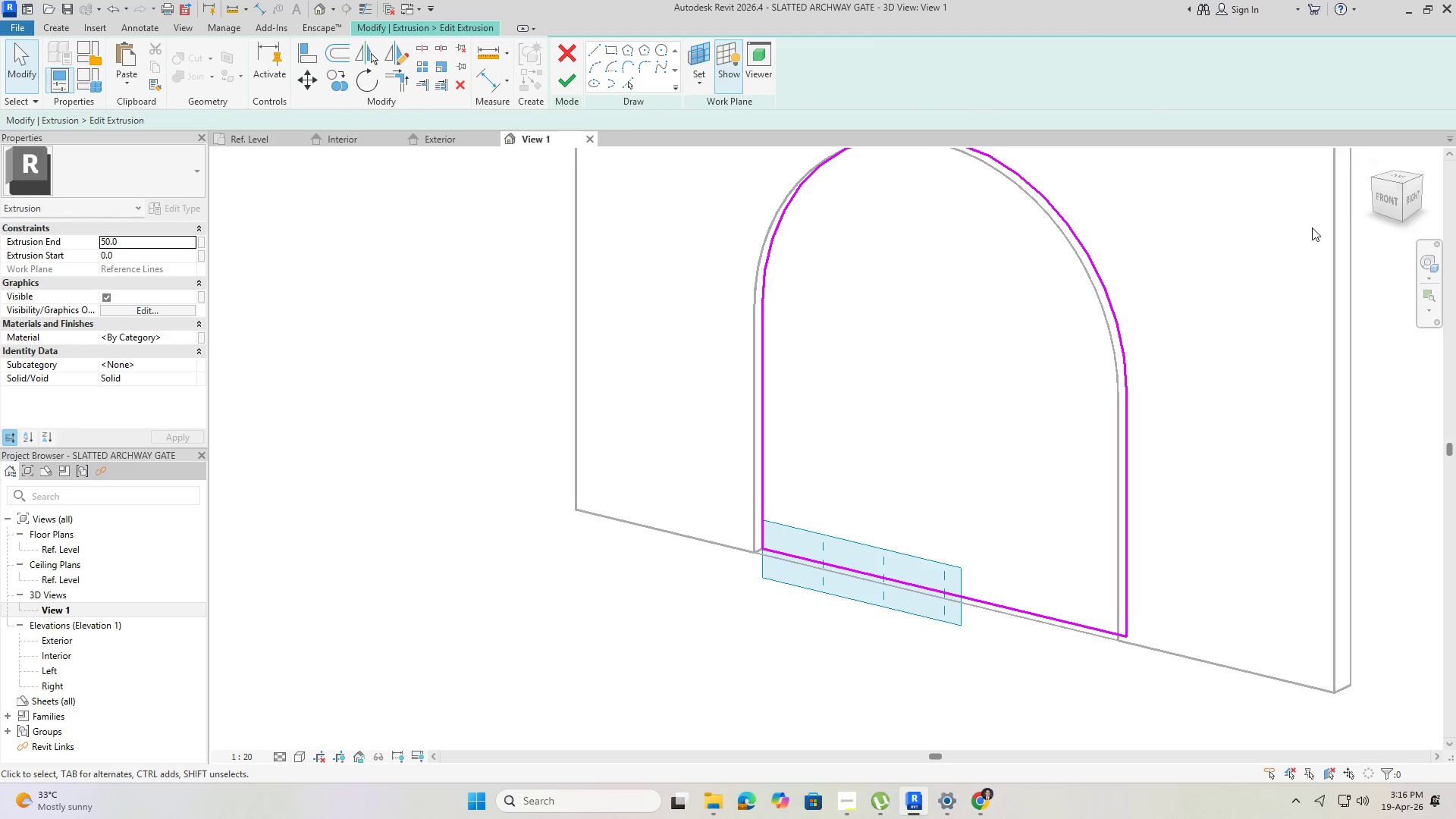 
left_click([1390, 200])
 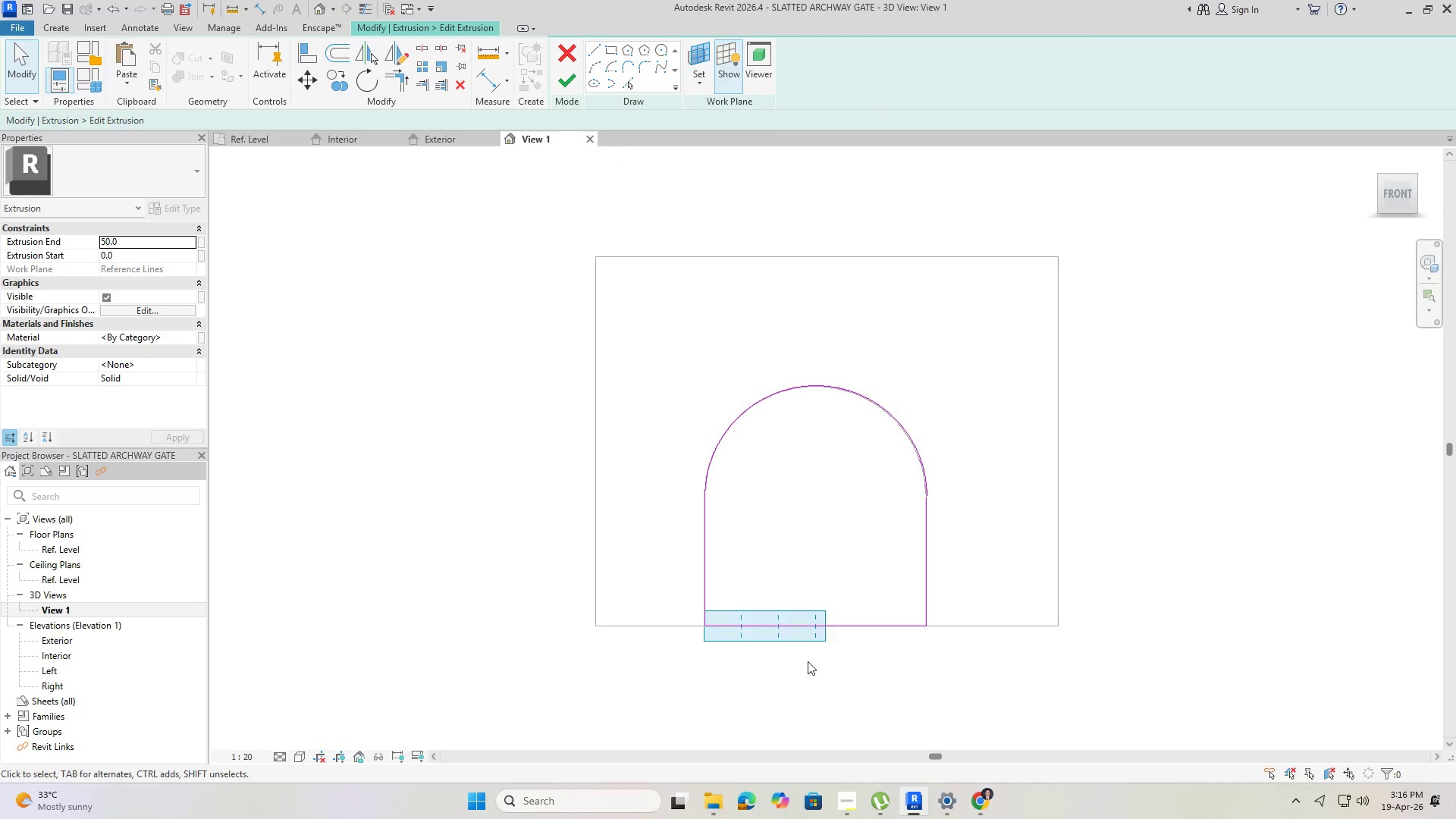 
scroll: coordinate [749, 409], scroll_direction: up, amount: 3.0
 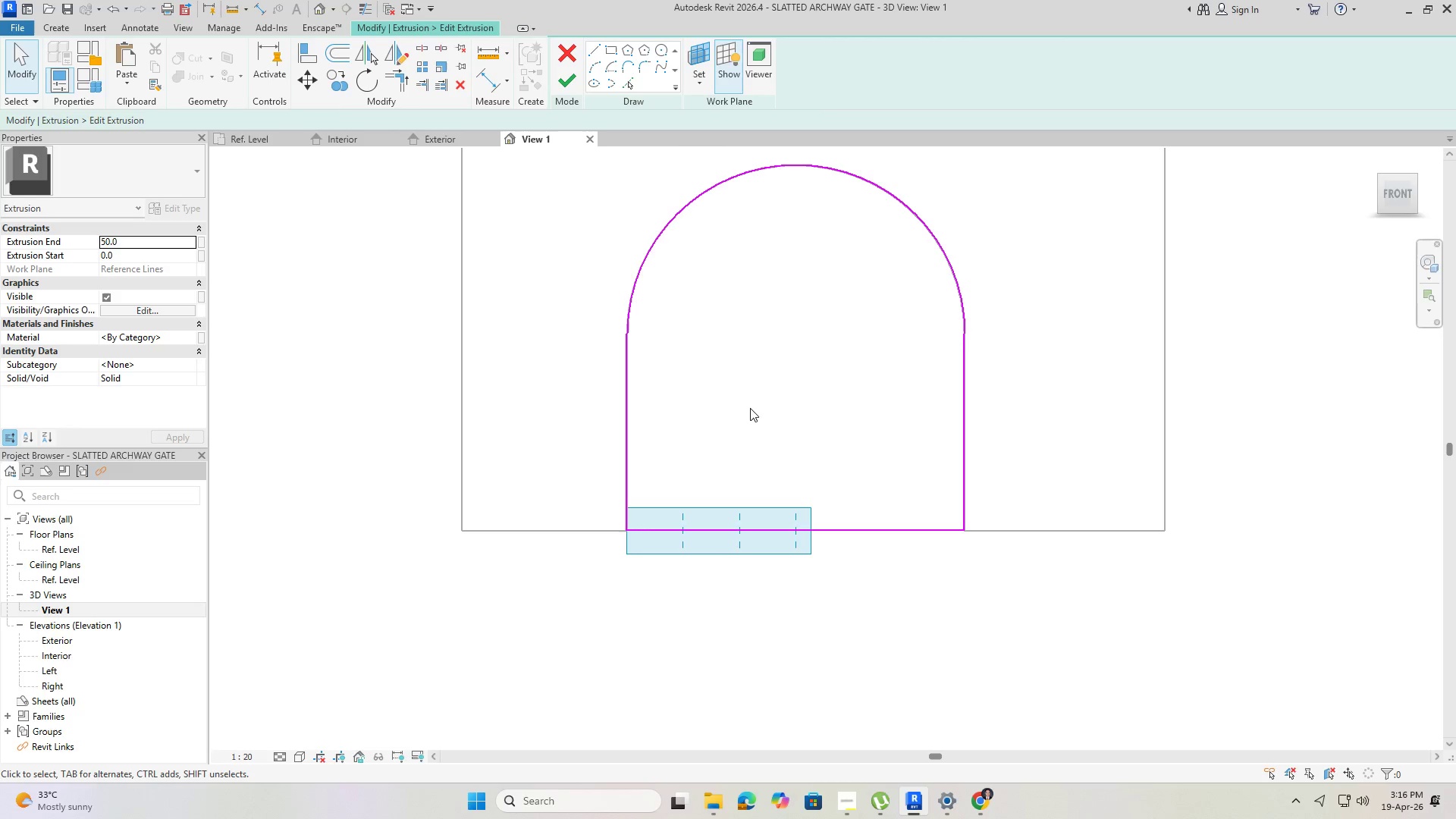 
wait(5.28)
 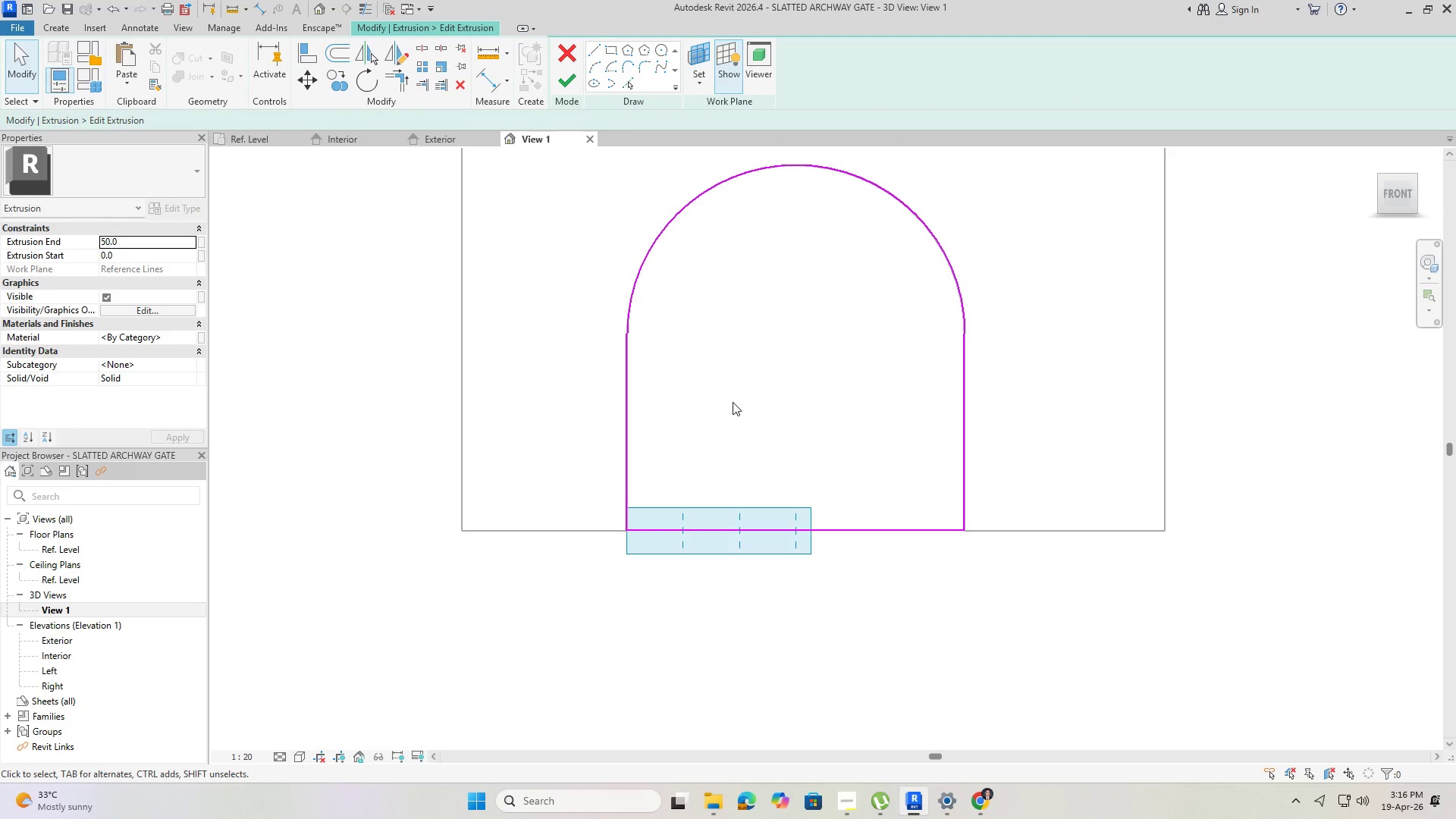 
left_click([630, 85])
 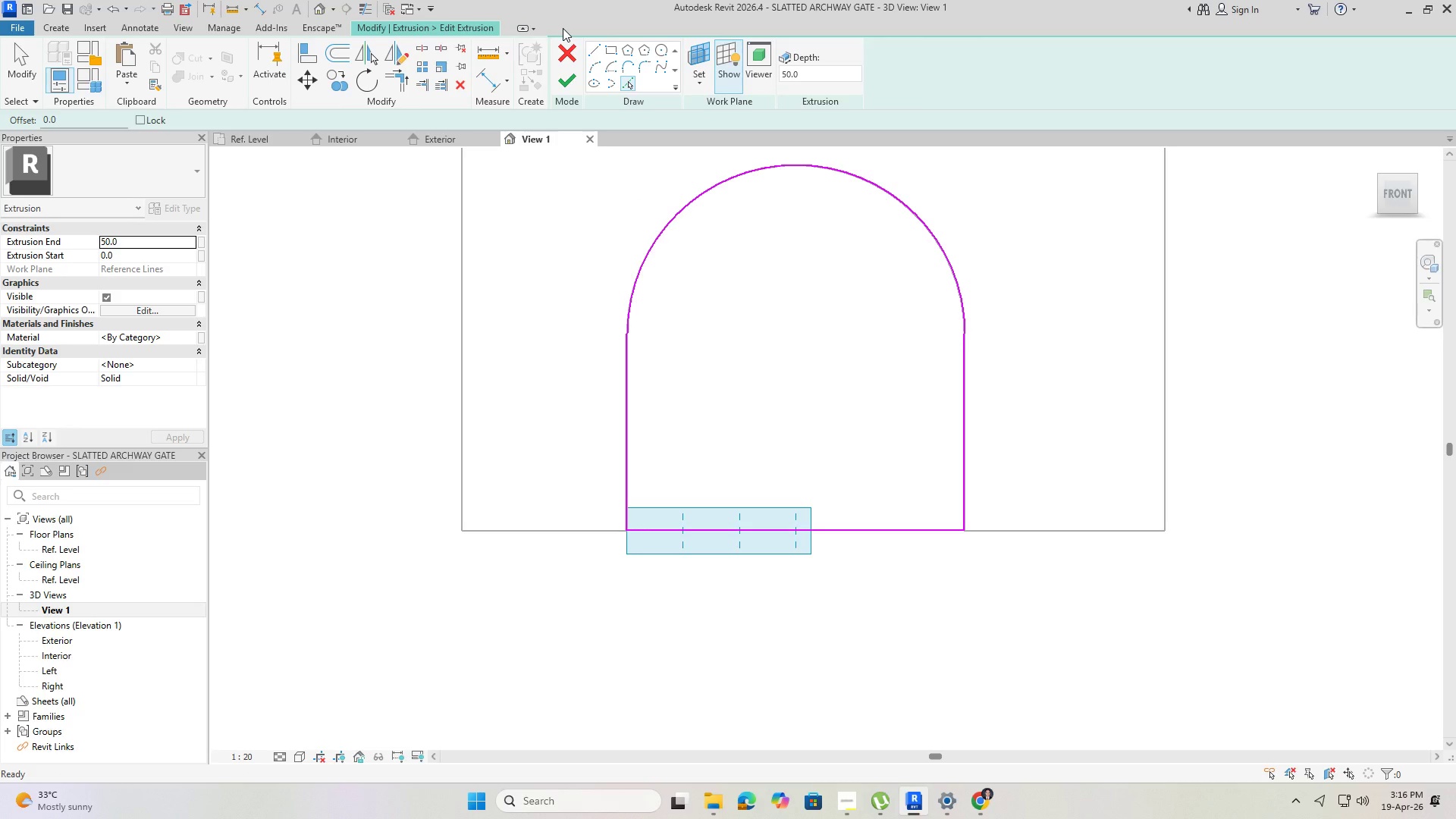 
wait(6.16)
 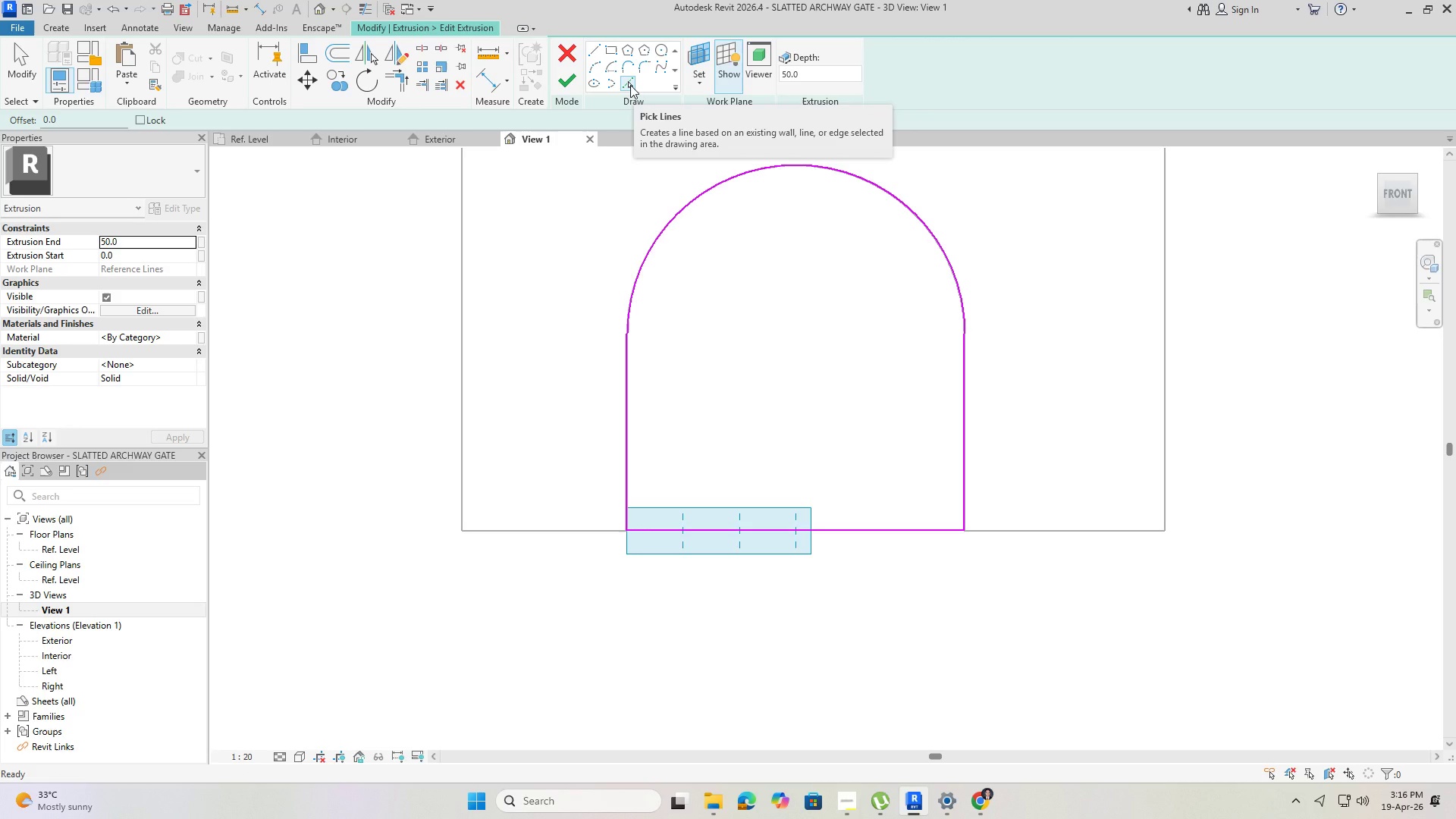 
left_click_drag(start_coordinate=[82, 121], to_coordinate=[31, 115])
 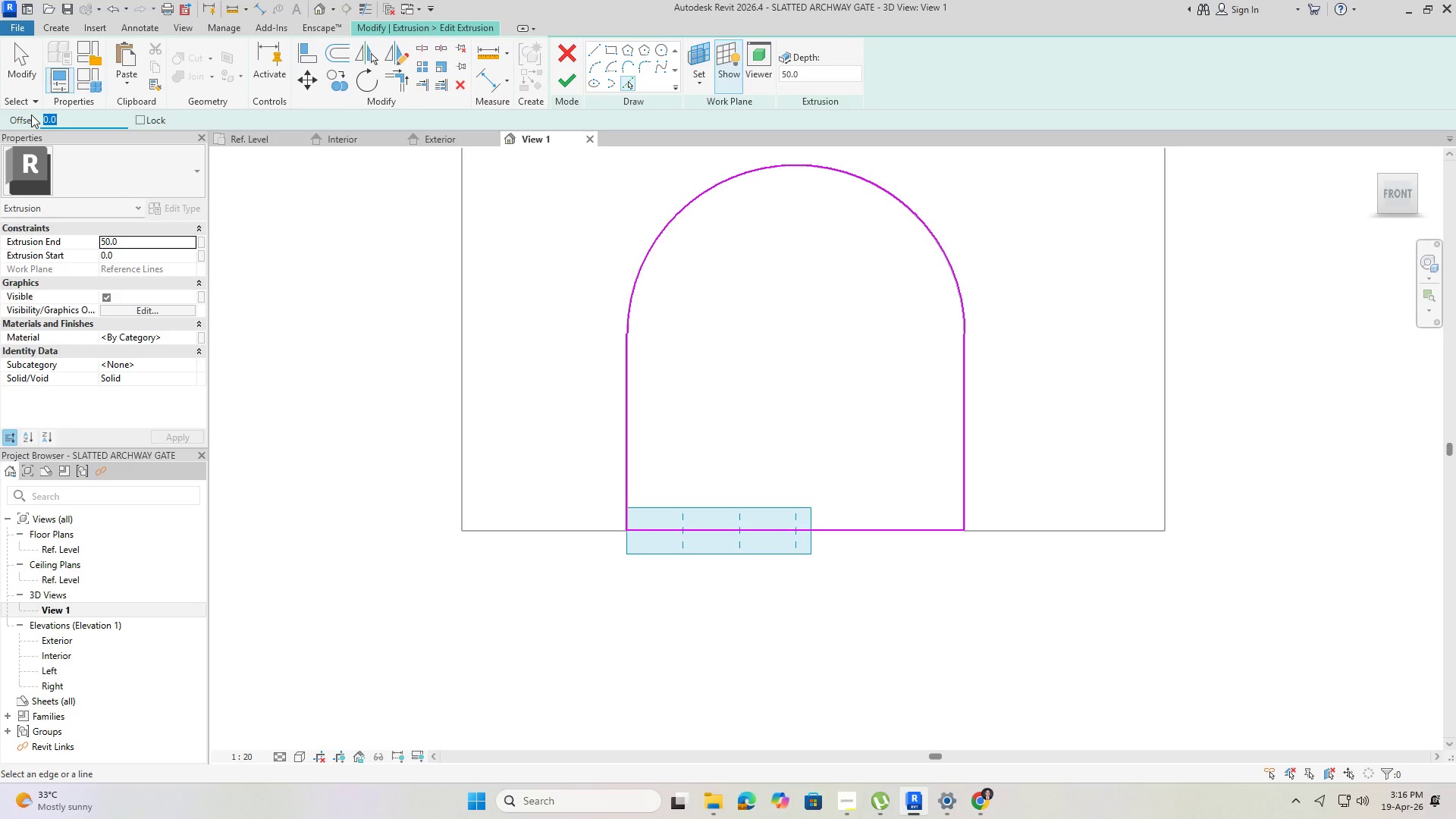 
key(Numpad3)
 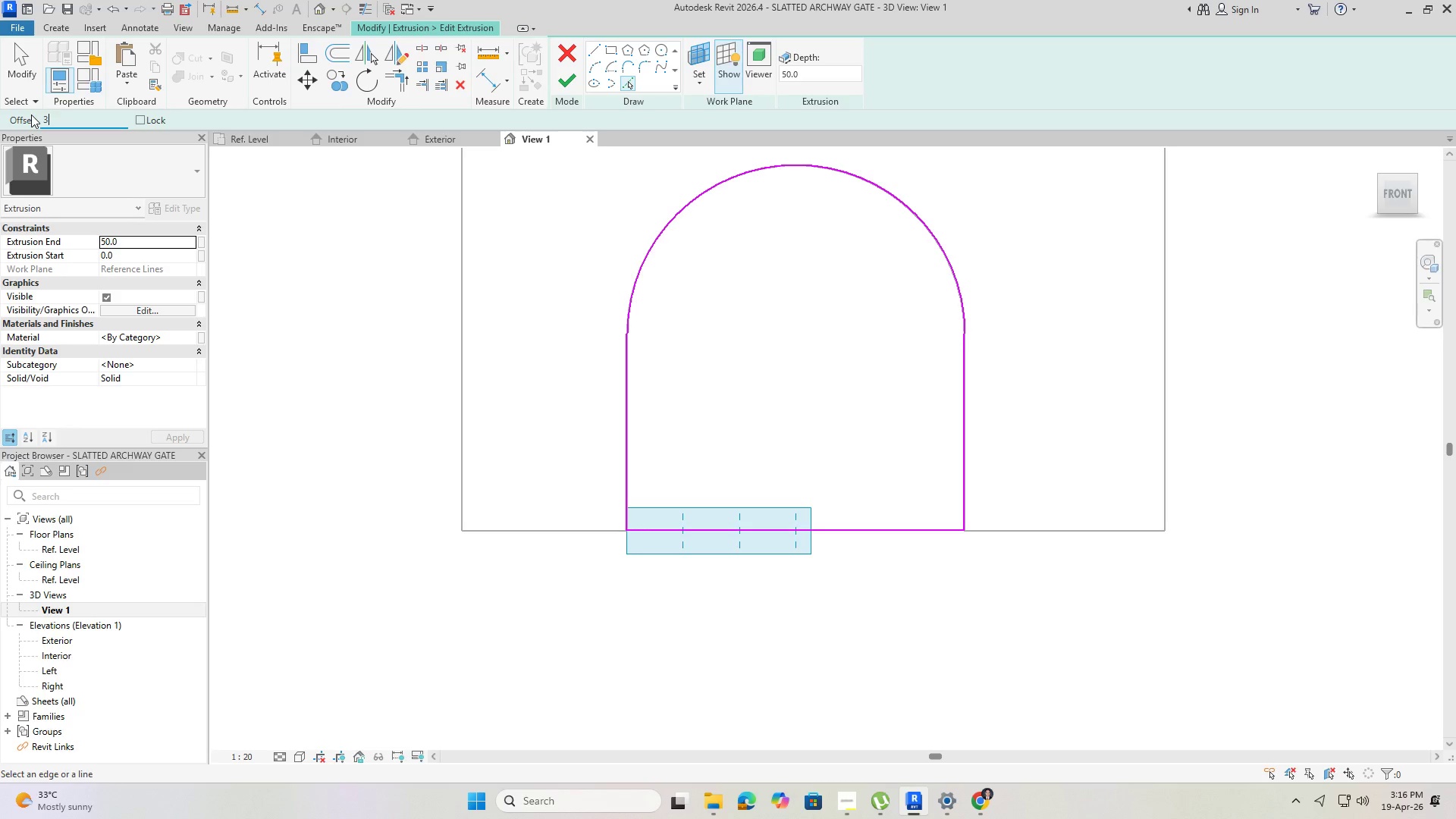 
key(Numpad0)
 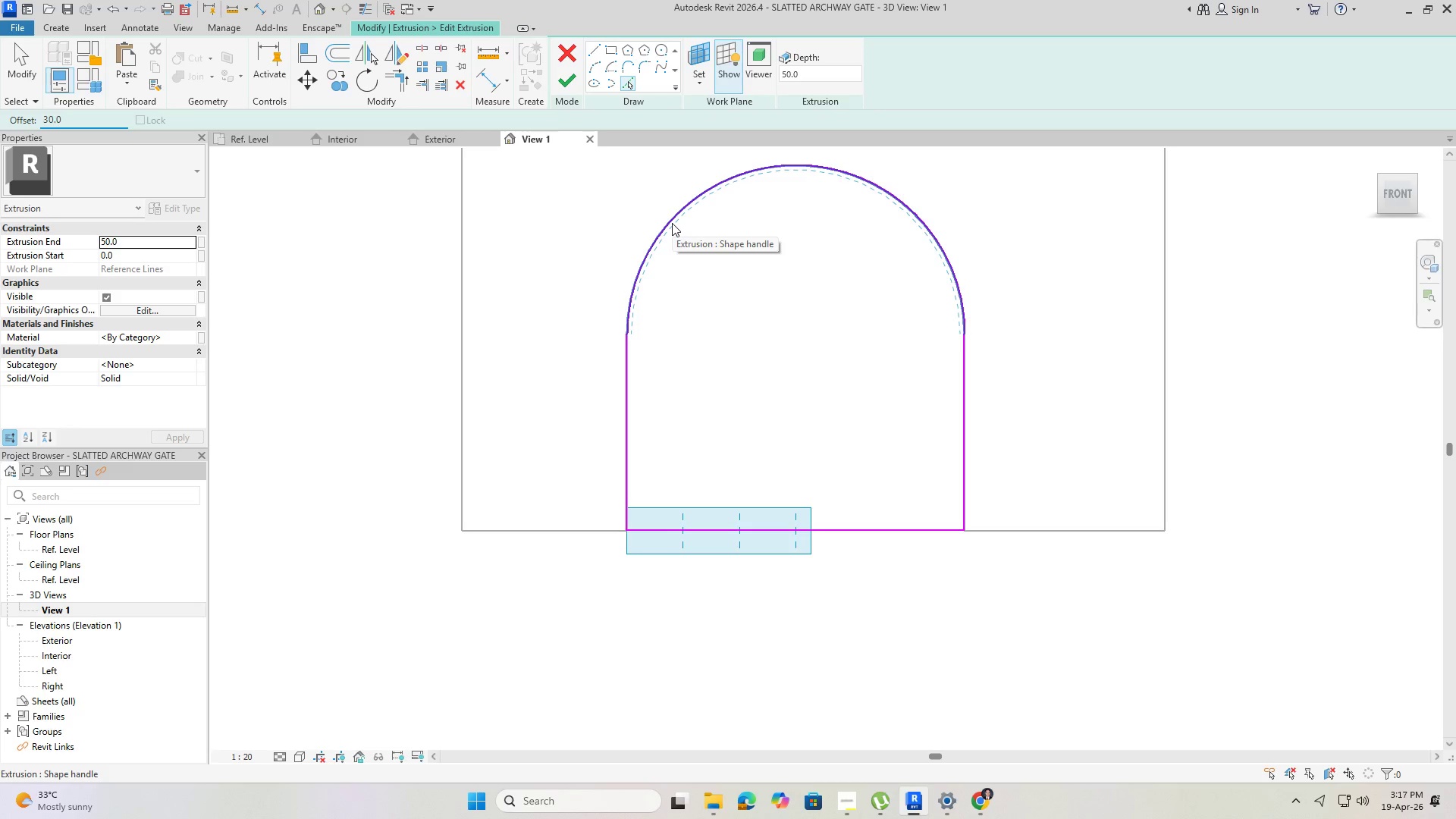 
wait(5.64)
 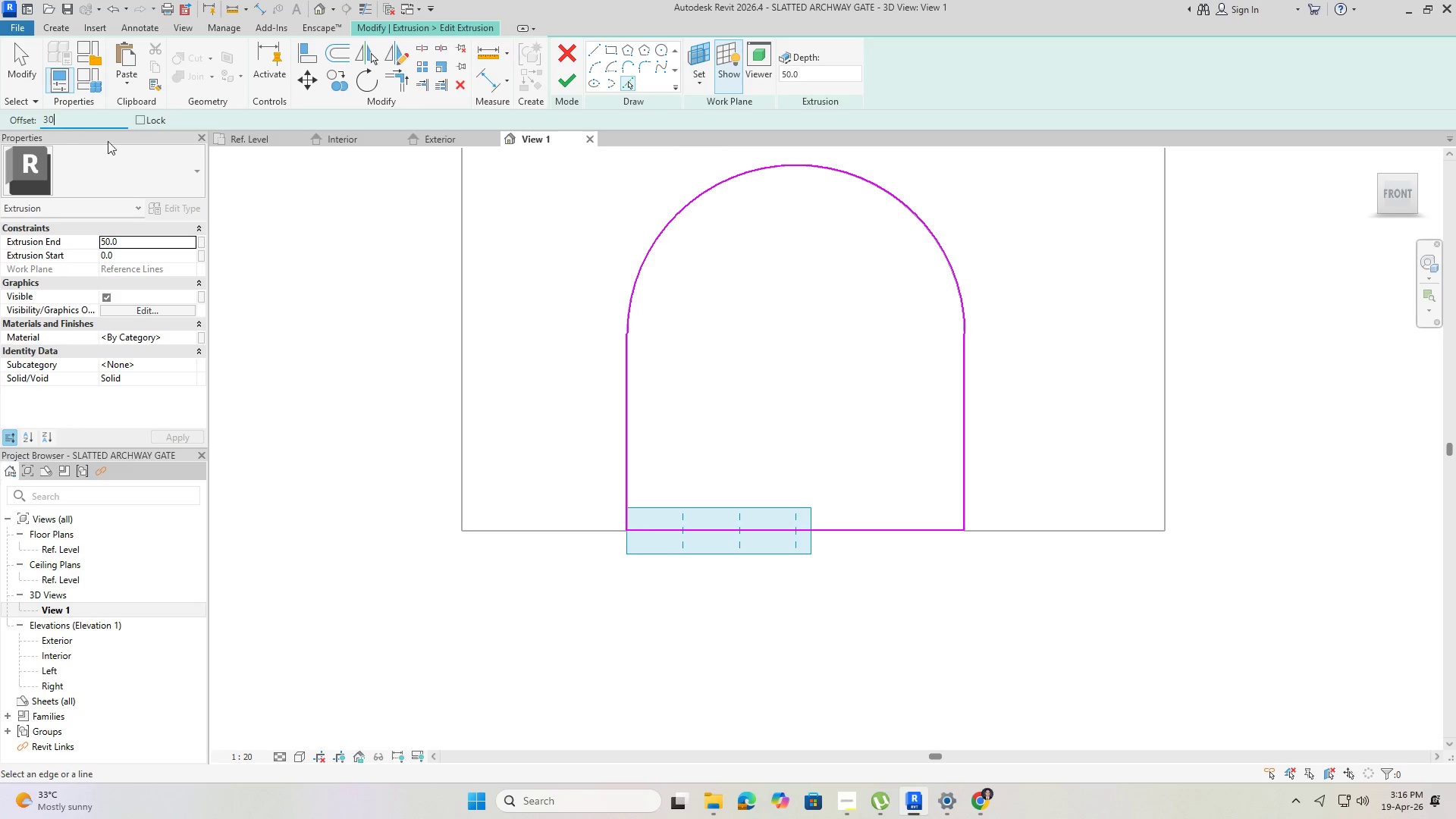 
left_click([672, 223])
 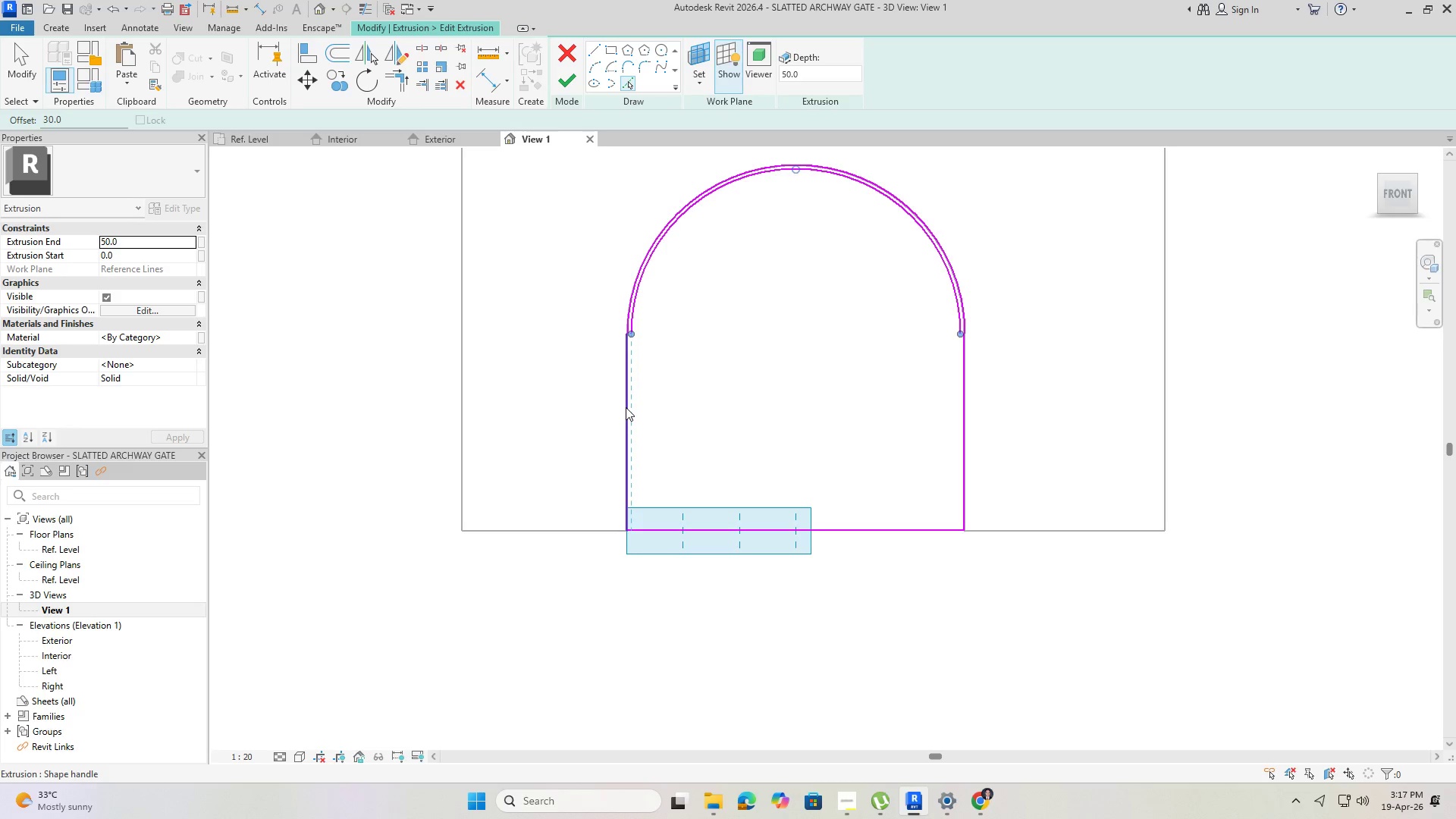 
left_click([626, 407])
 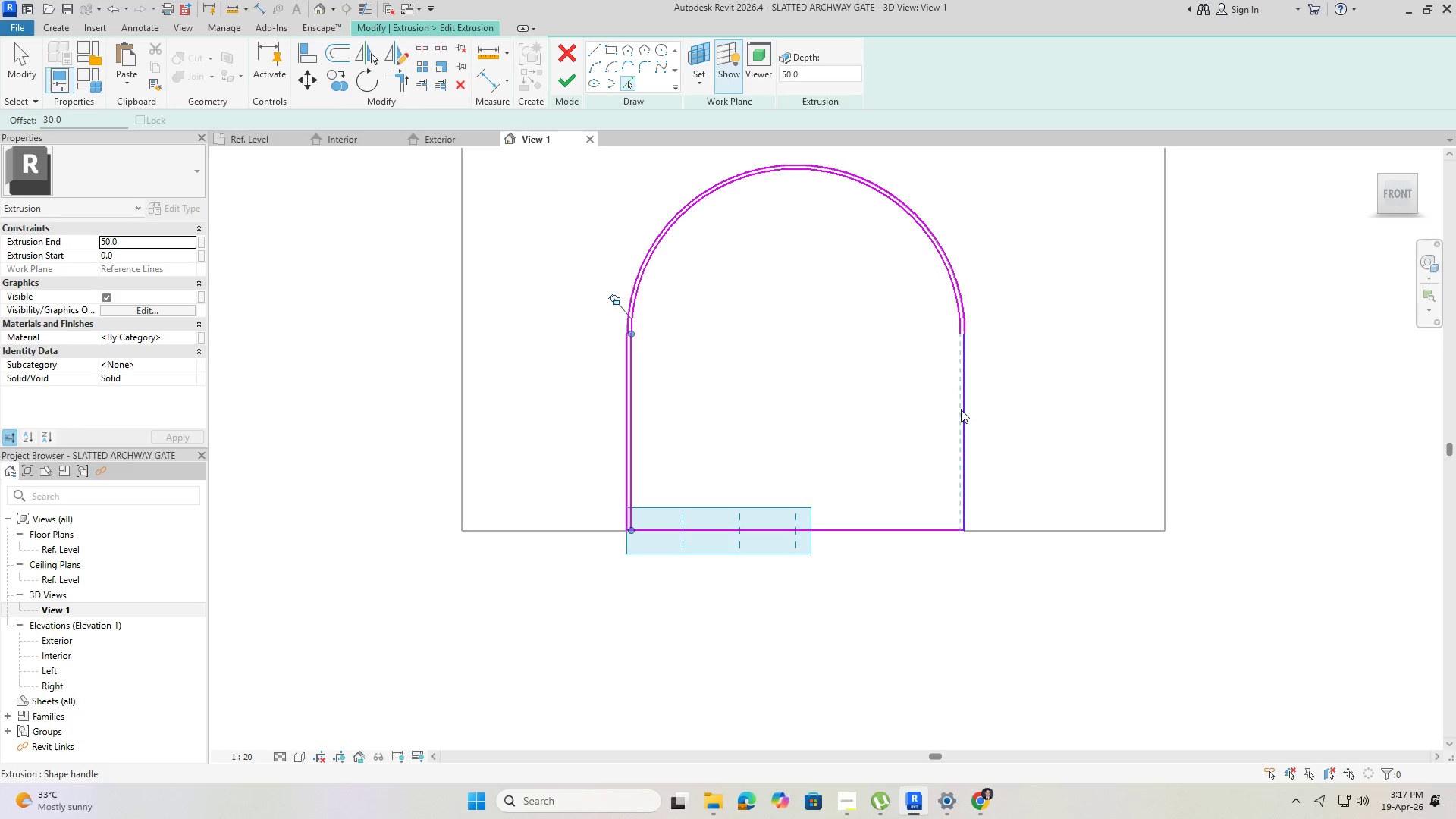 
left_click([961, 410])
 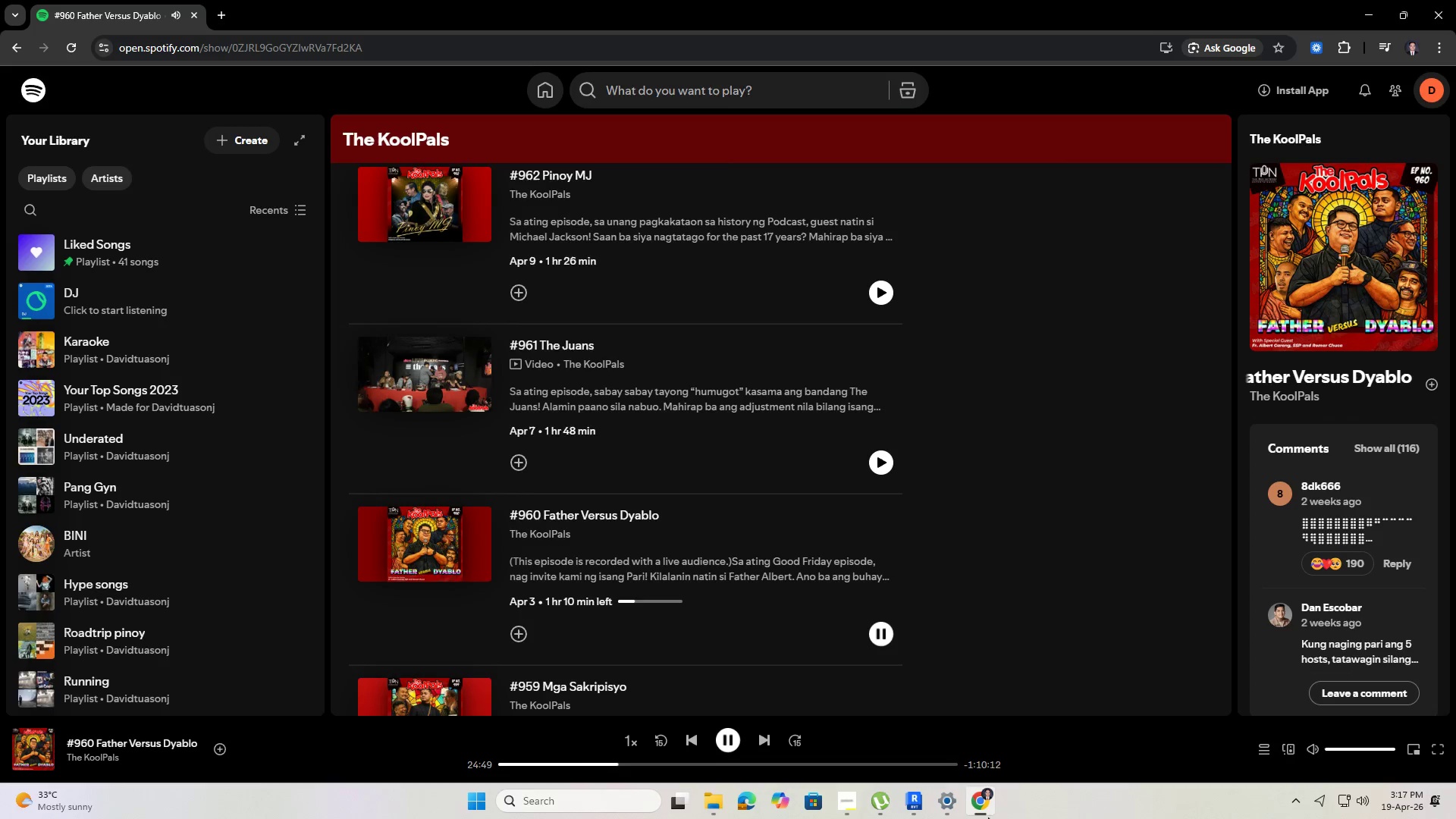 
wait(7.33)
 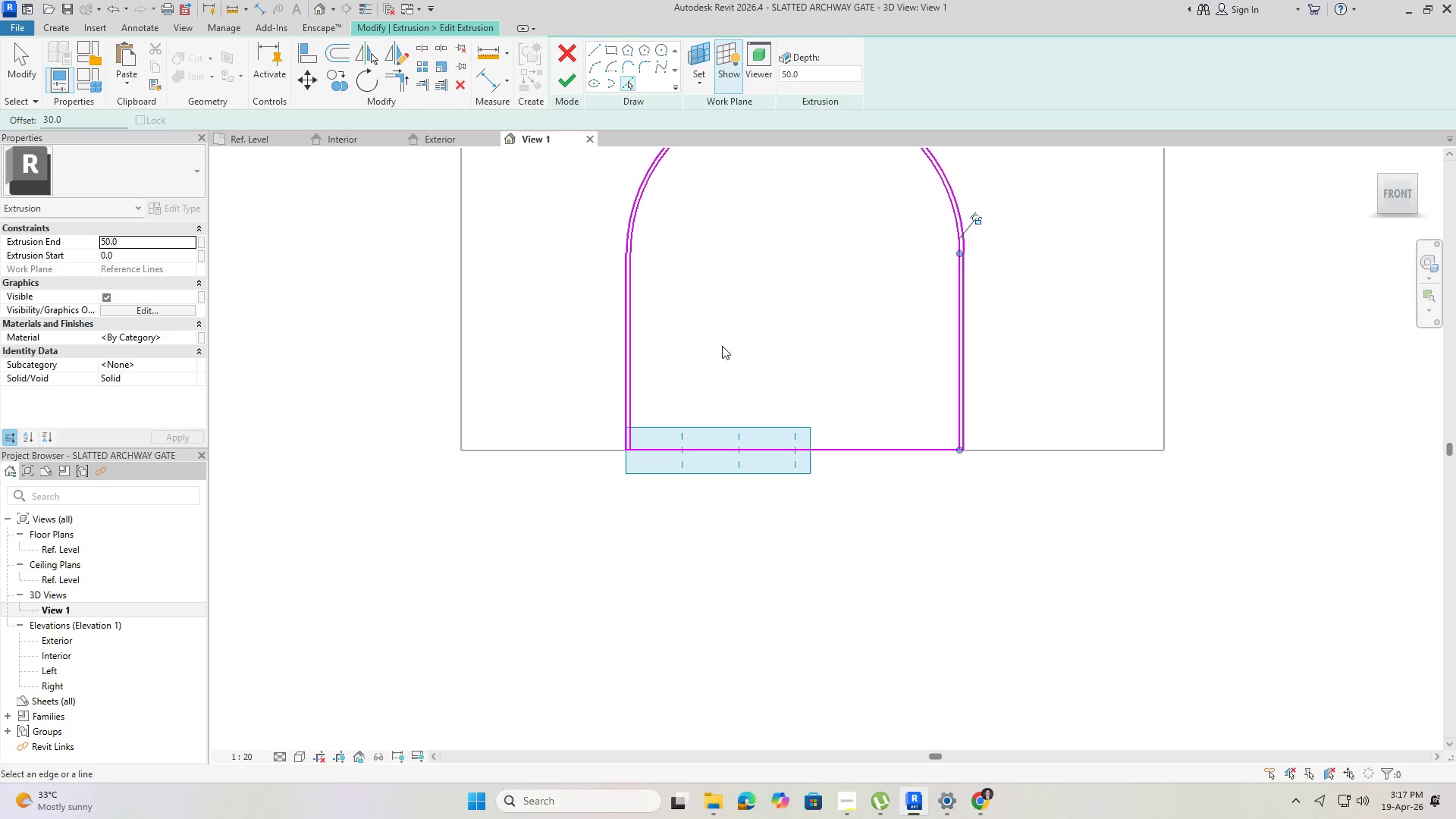 
left_click([1397, 438])
 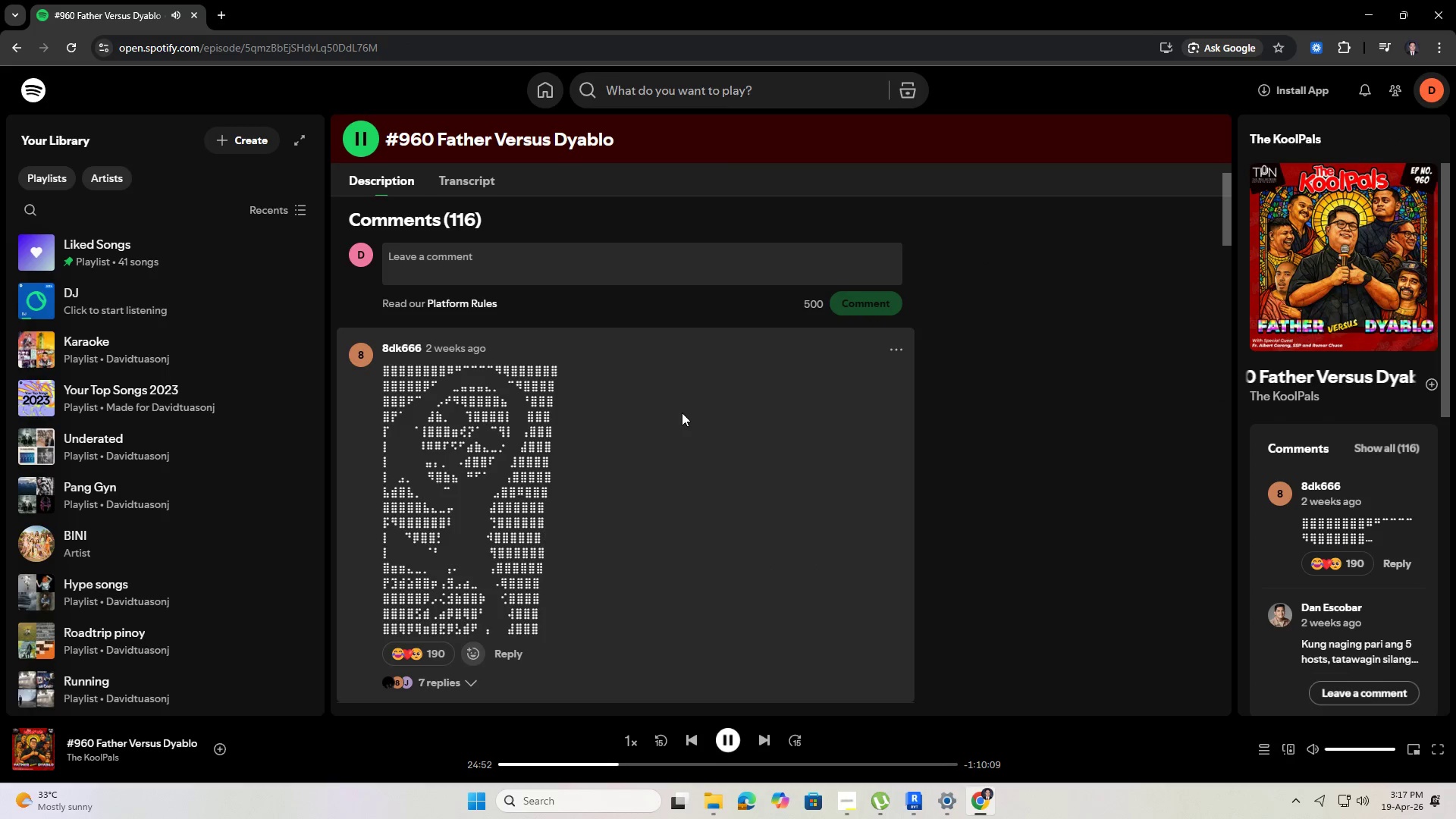 
scroll: coordinate [685, 382], scroll_direction: down, amount: 6.0
 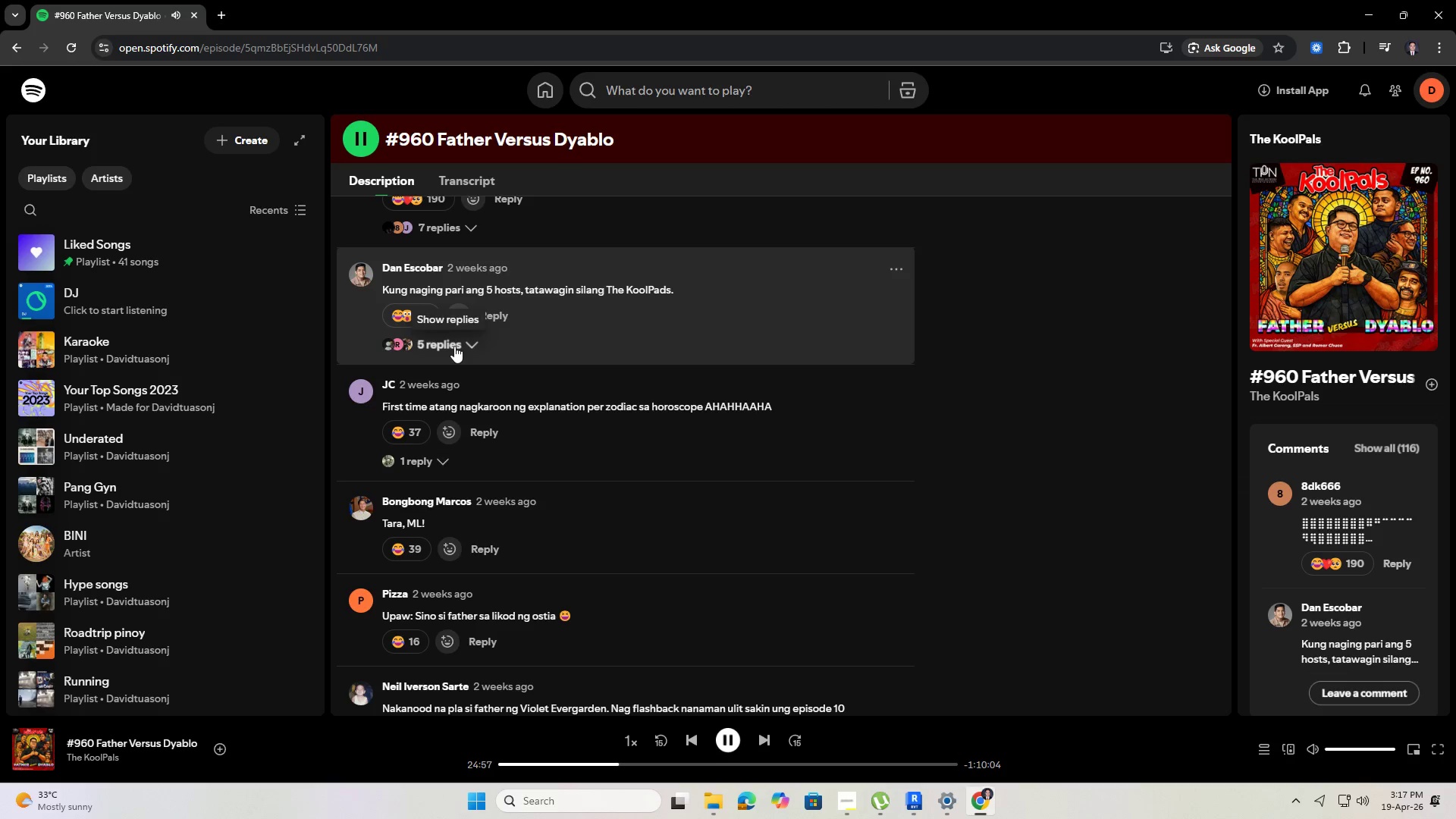 
left_click([454, 346])
 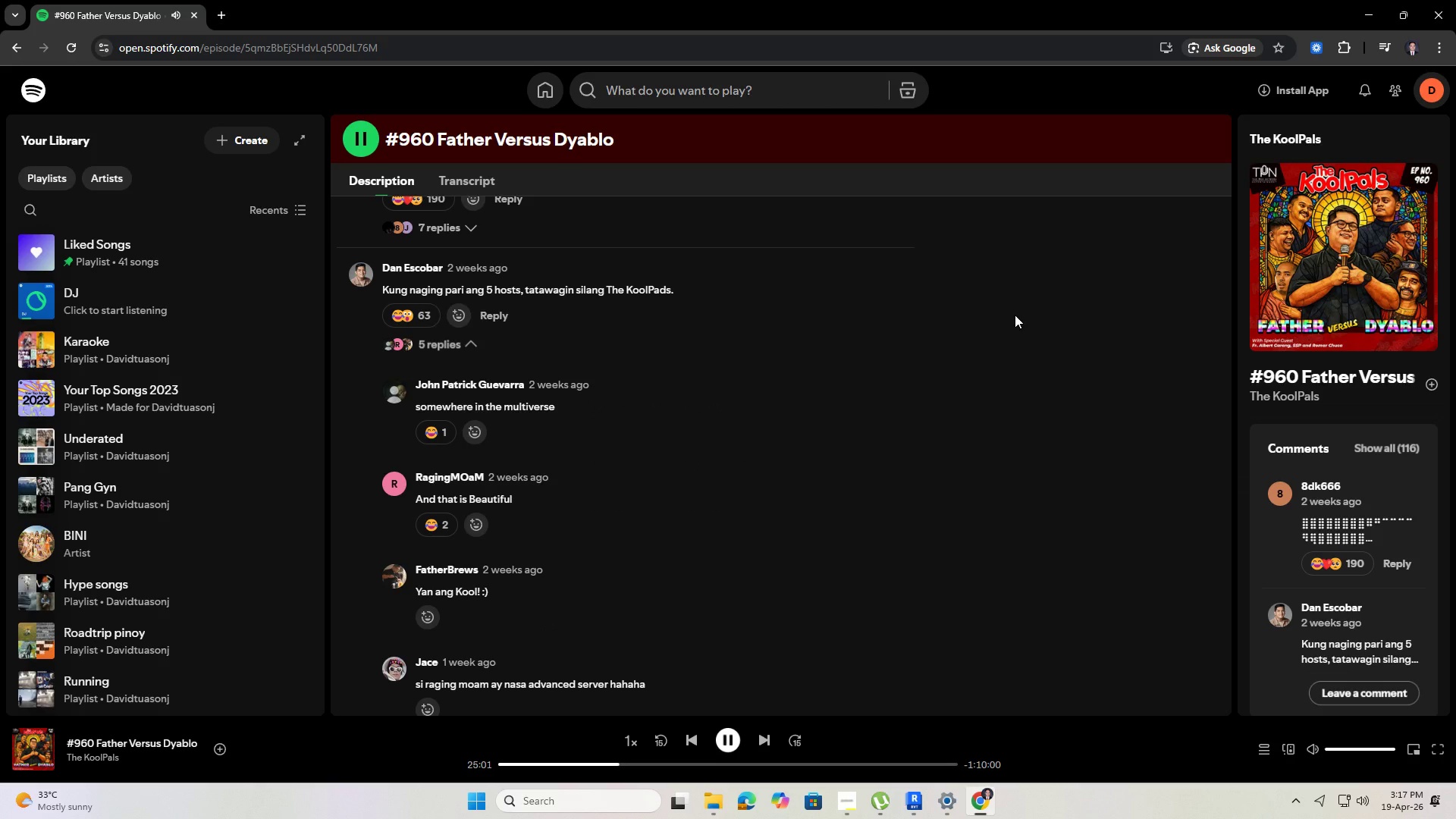 
scroll: coordinate [896, 355], scroll_direction: down, amount: 5.0
 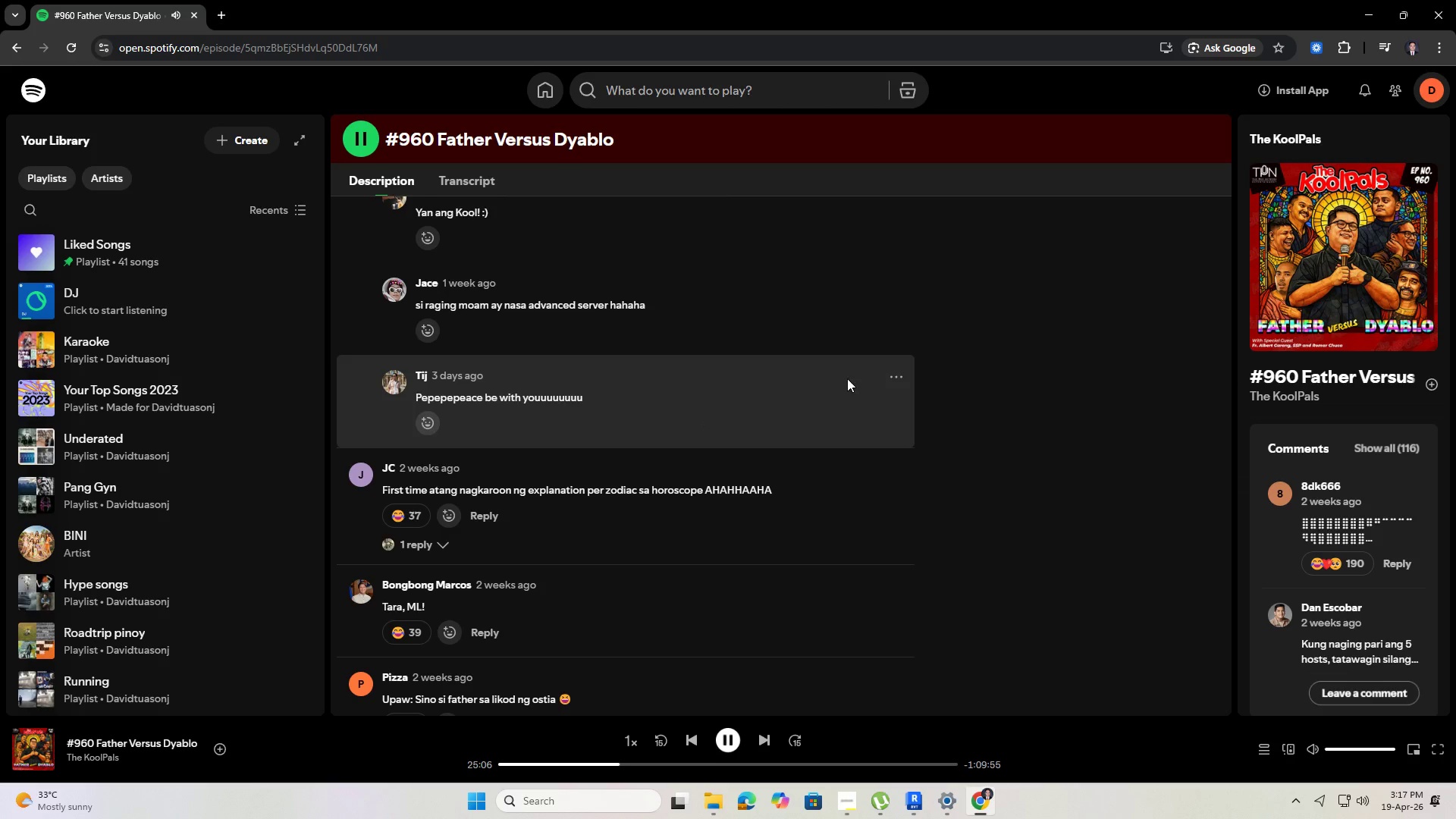 
wait(5.55)
 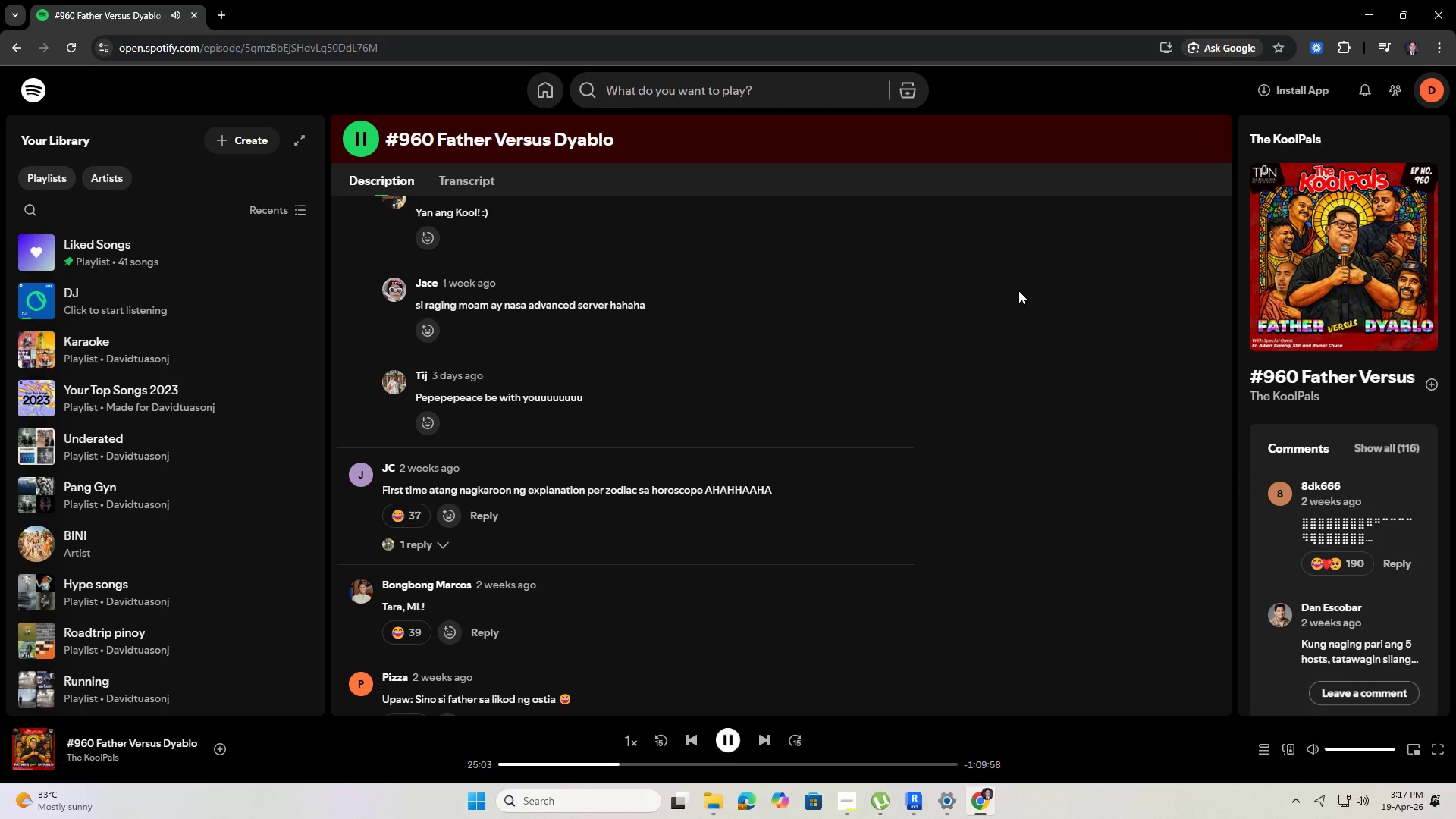 
scroll: coordinate [905, 343], scroll_direction: down, amount: 6.0
 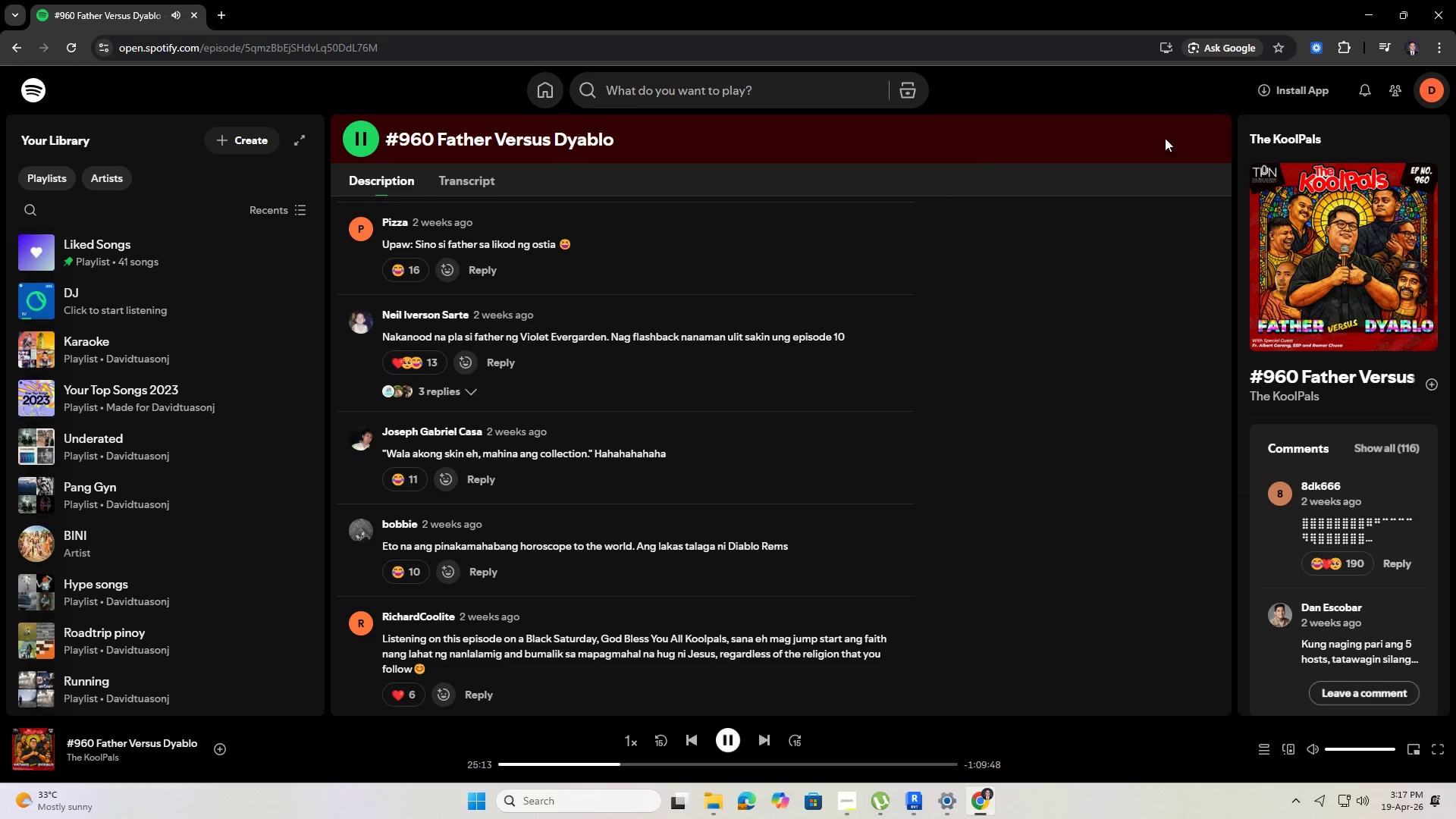 
left_click([1372, 11])
 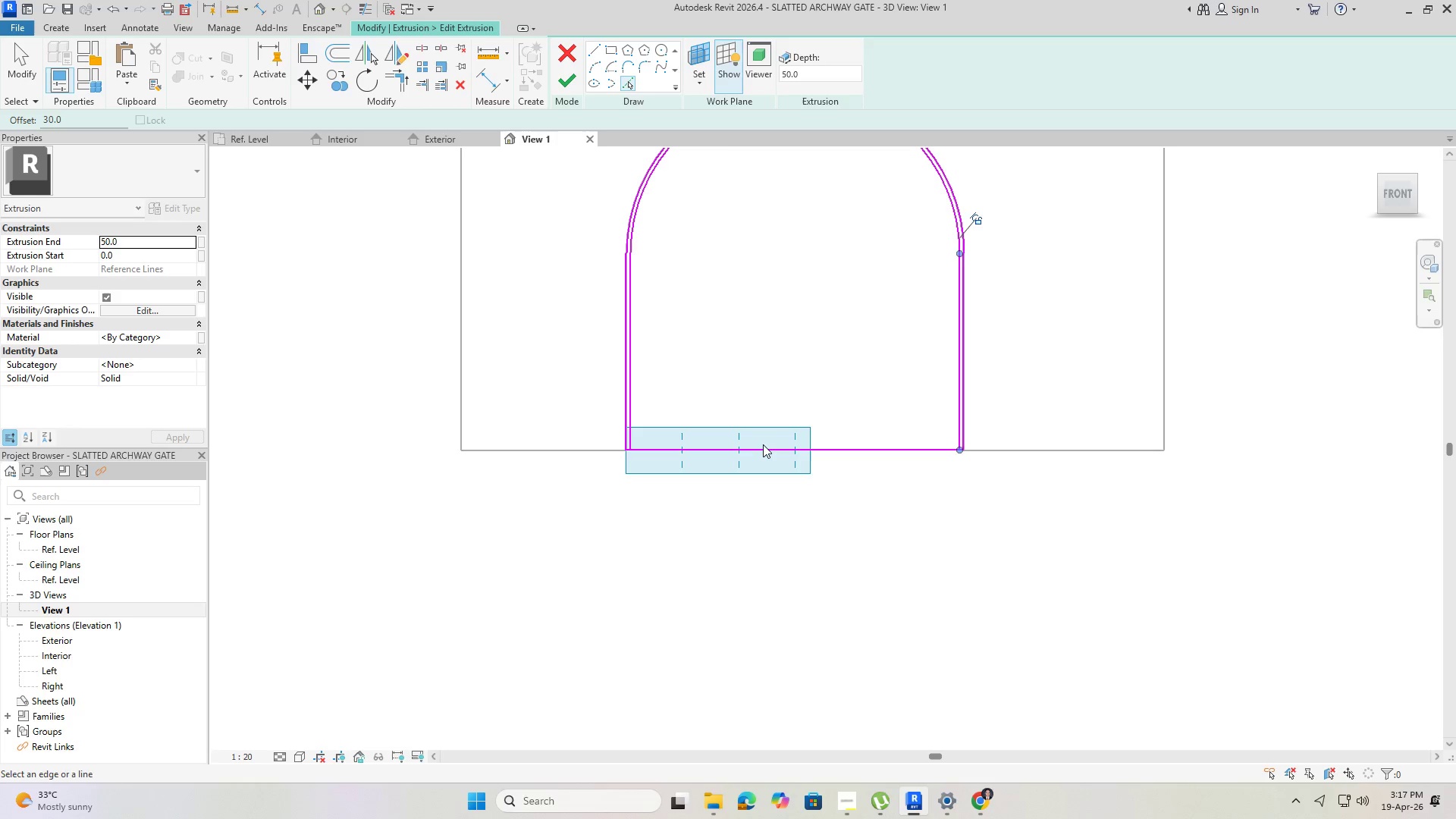 
wait(6.94)
 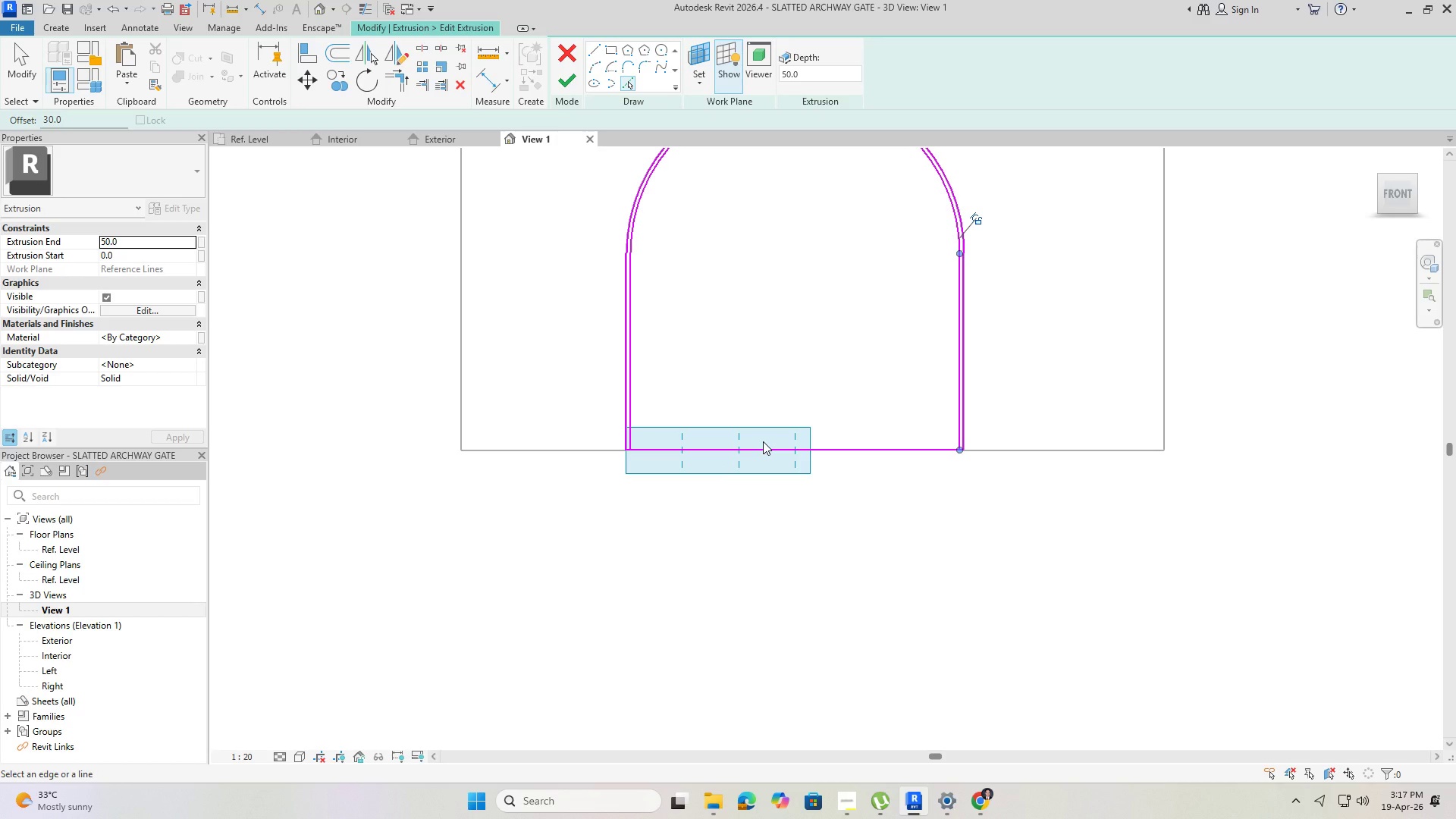 
scroll: coordinate [742, 323], scroll_direction: up, amount: 3.0
 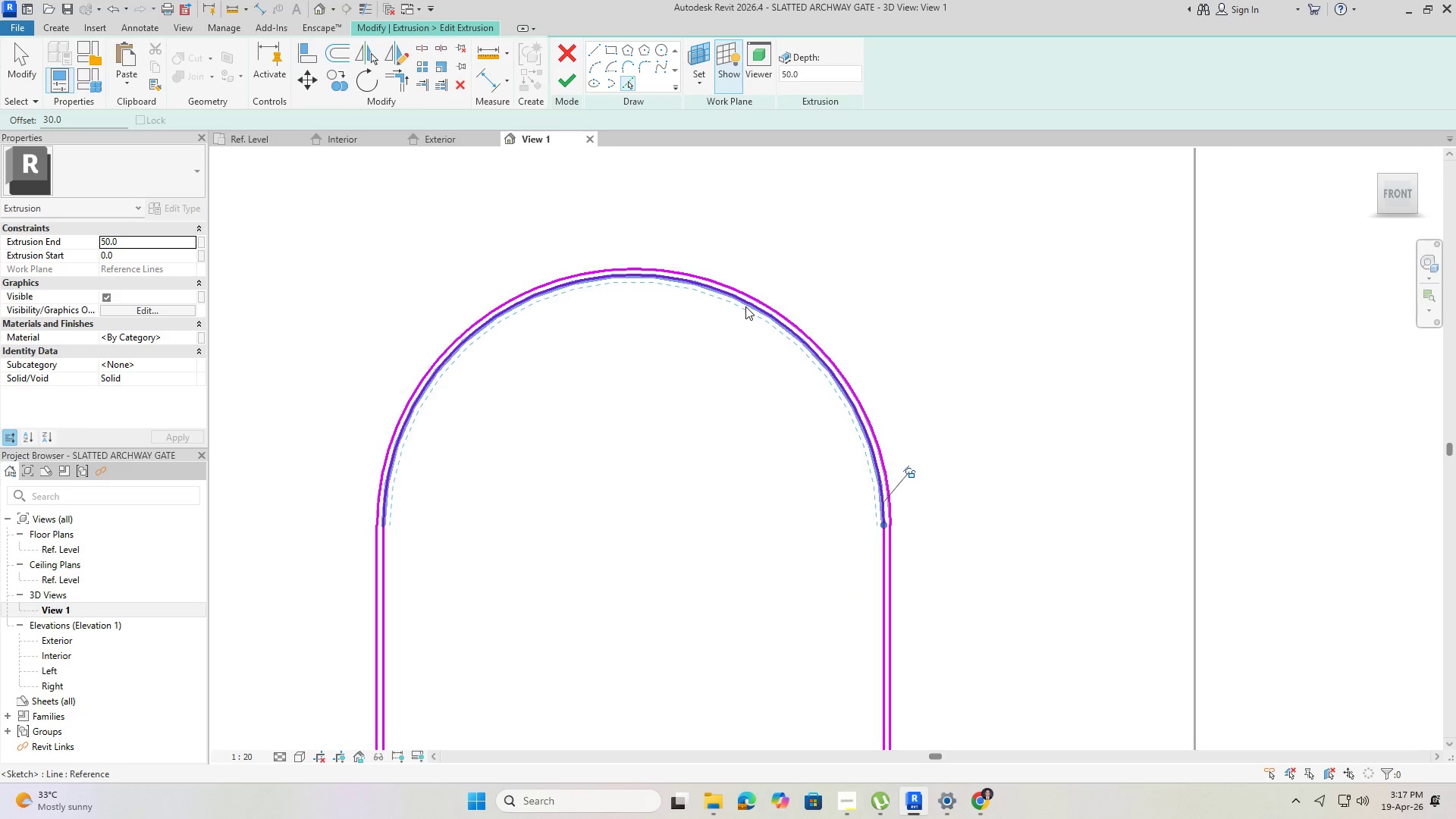 
left_click([745, 306])
 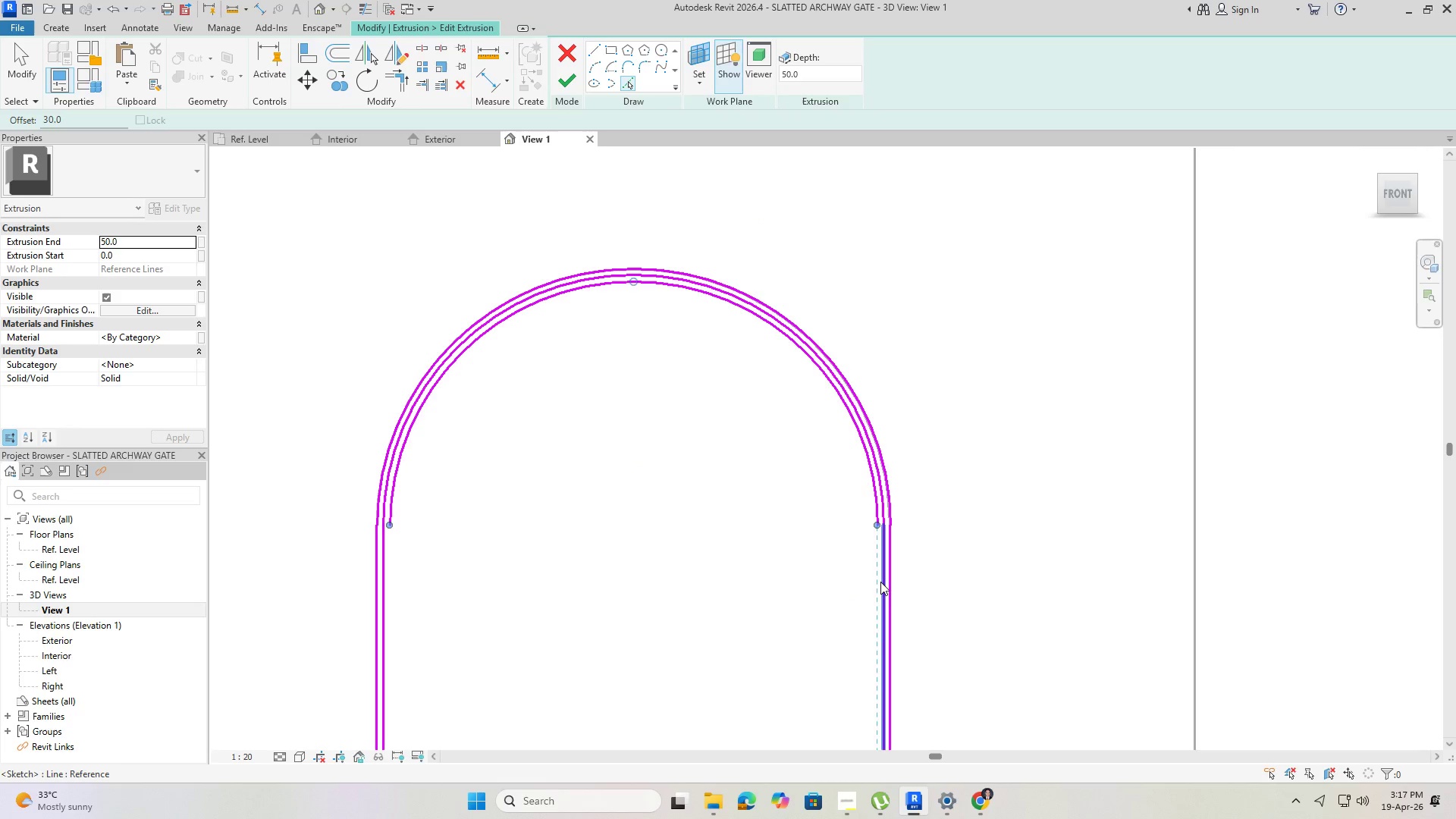 
left_click([880, 581])
 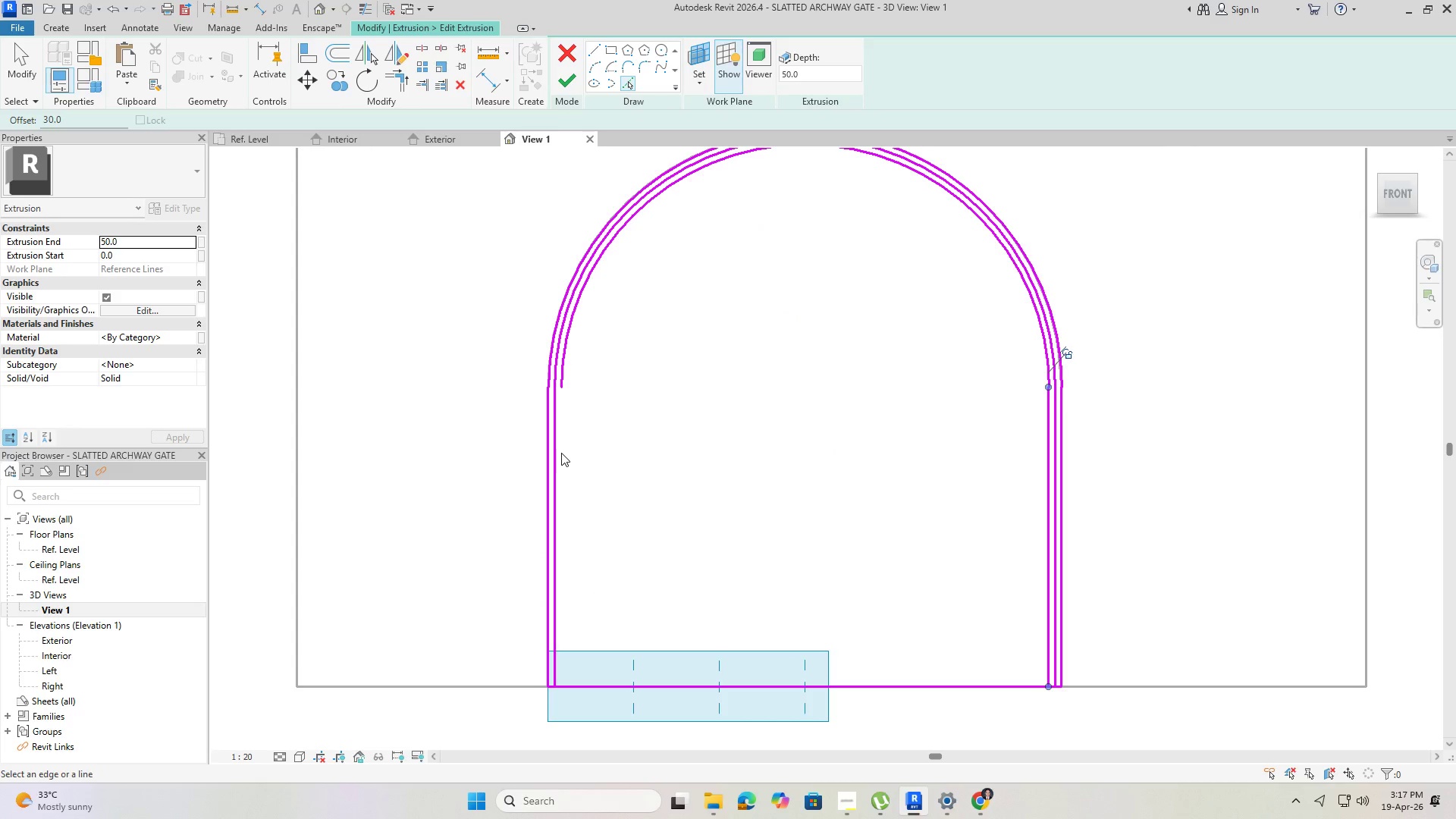 
left_click([560, 452])
 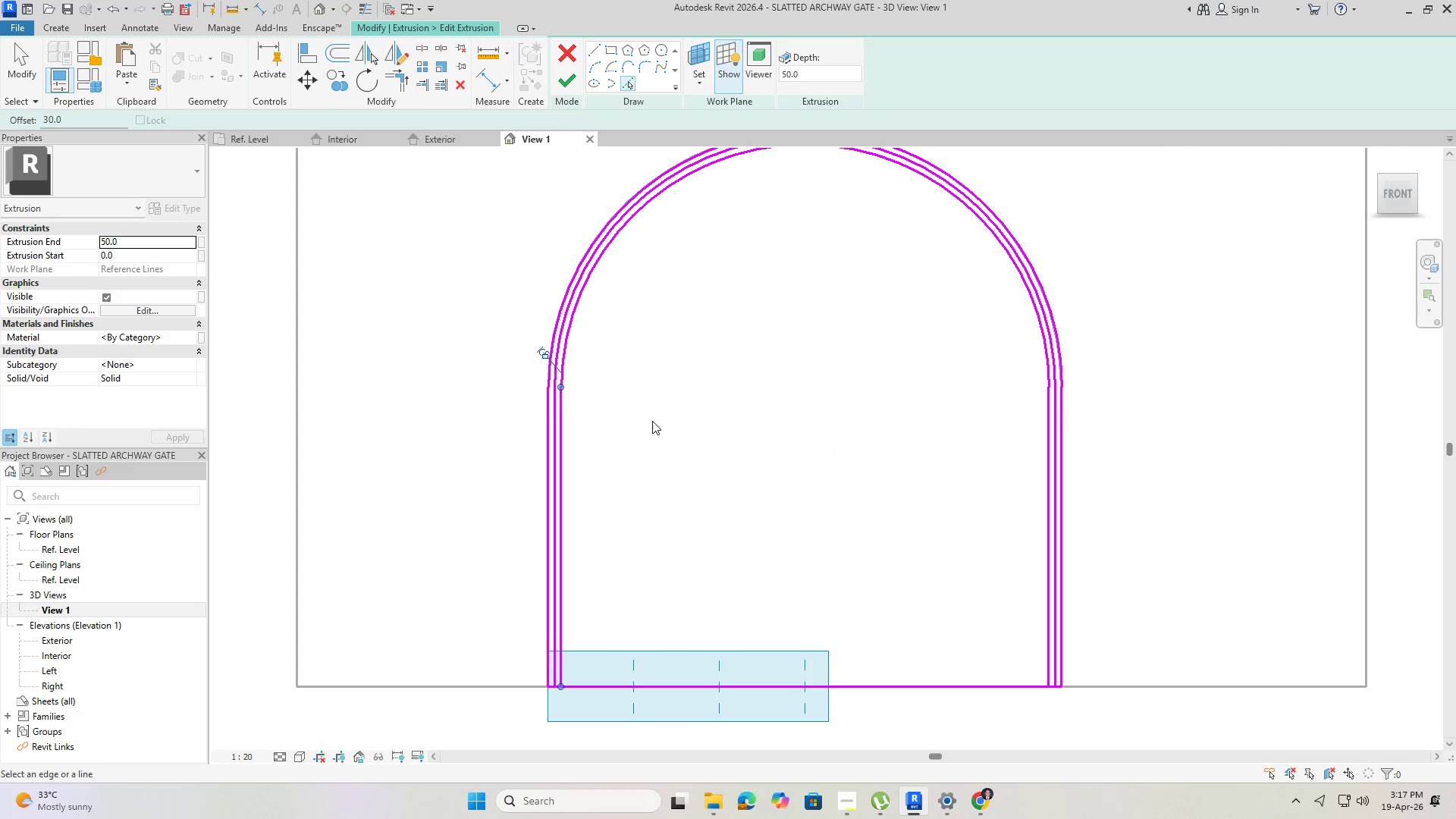 
key(Escape)
 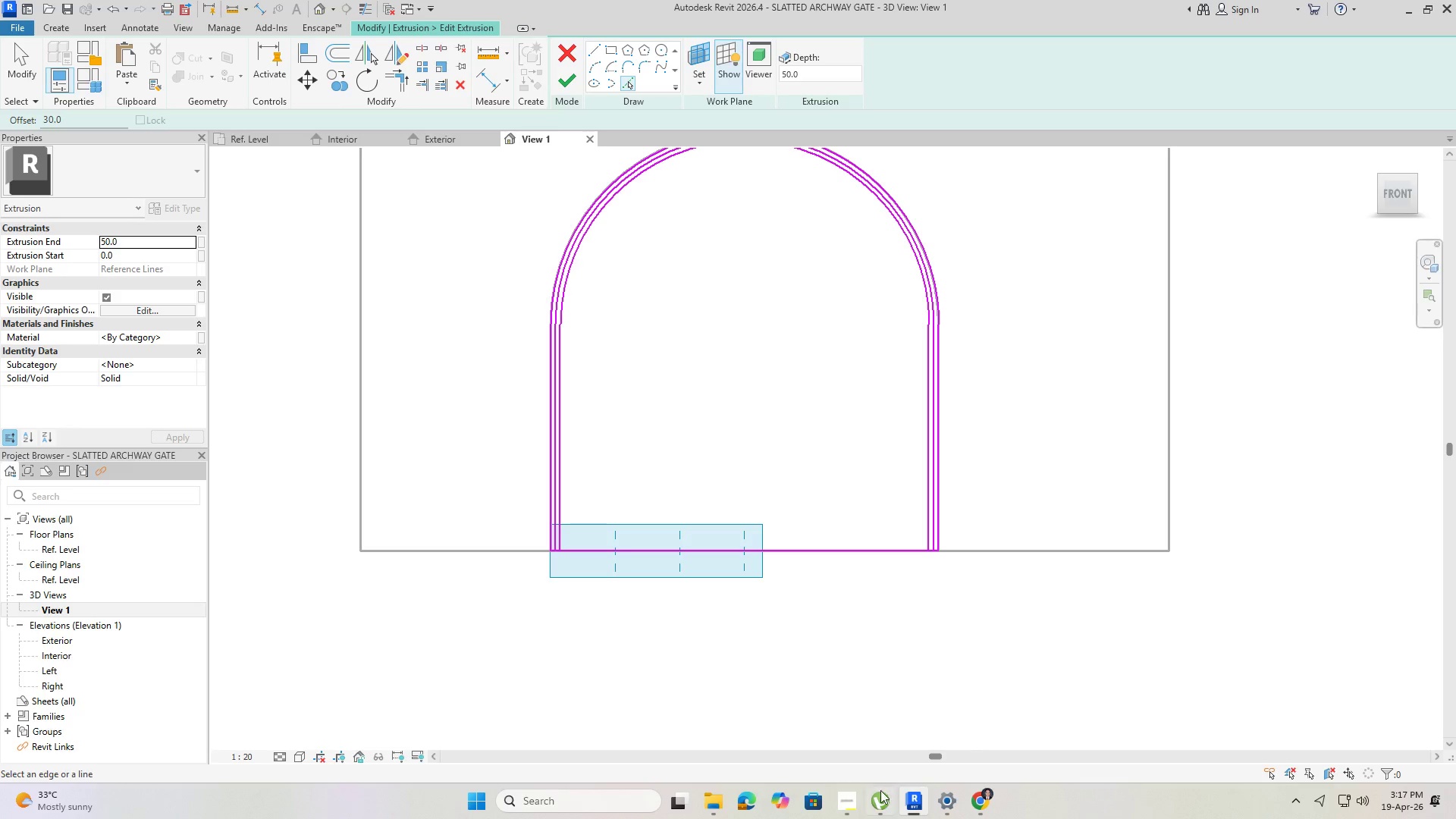 
scroll: coordinate [654, 419], scroll_direction: down, amount: 2.0